 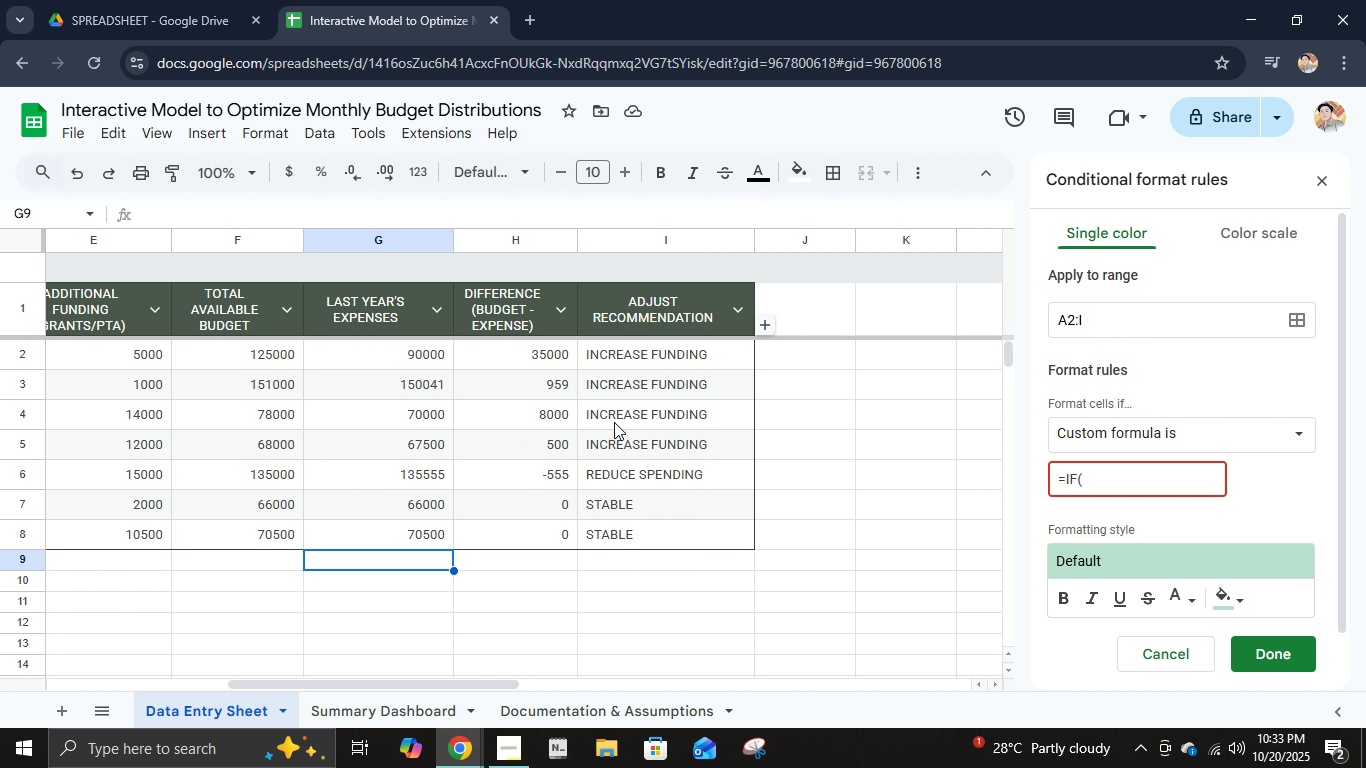 
left_click([1147, 315])
 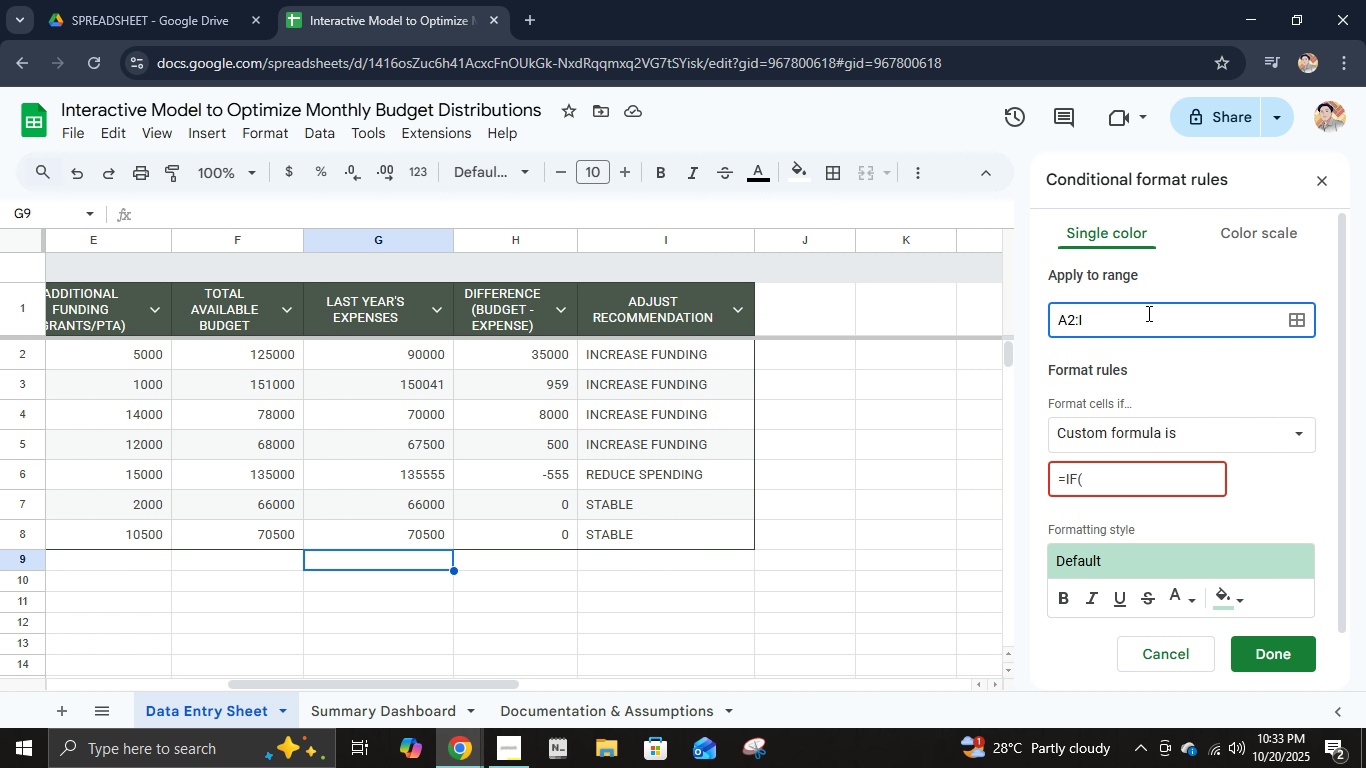 
key(Control+ControlLeft)
 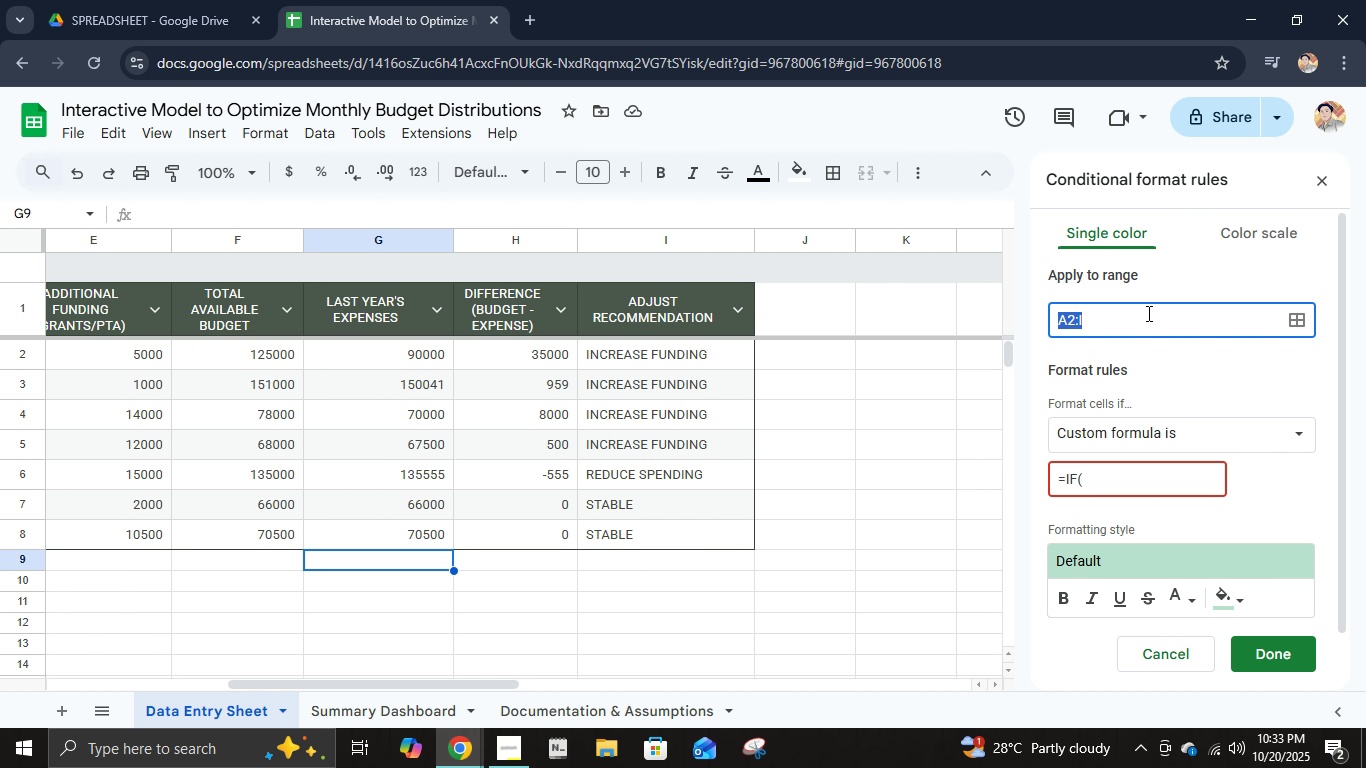 
key(Control+A)
 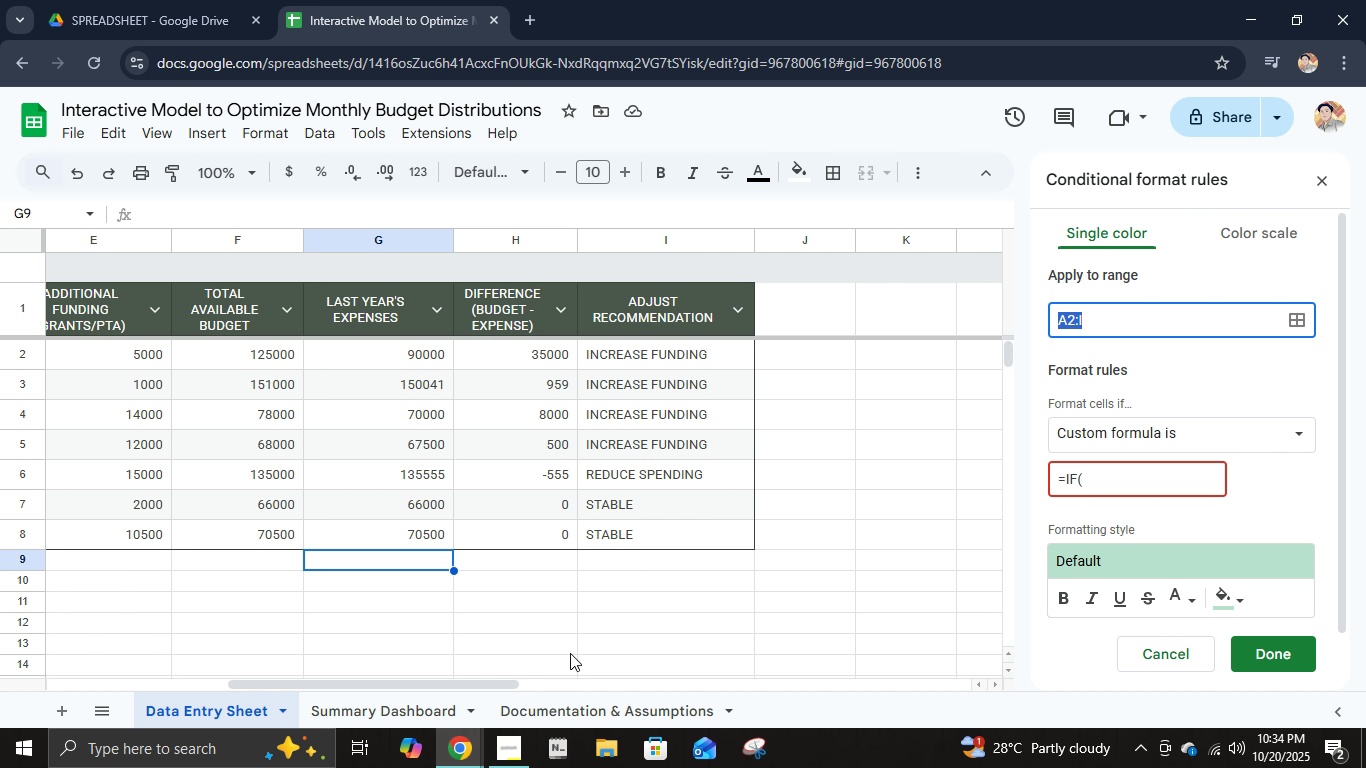 
wait(16.79)
 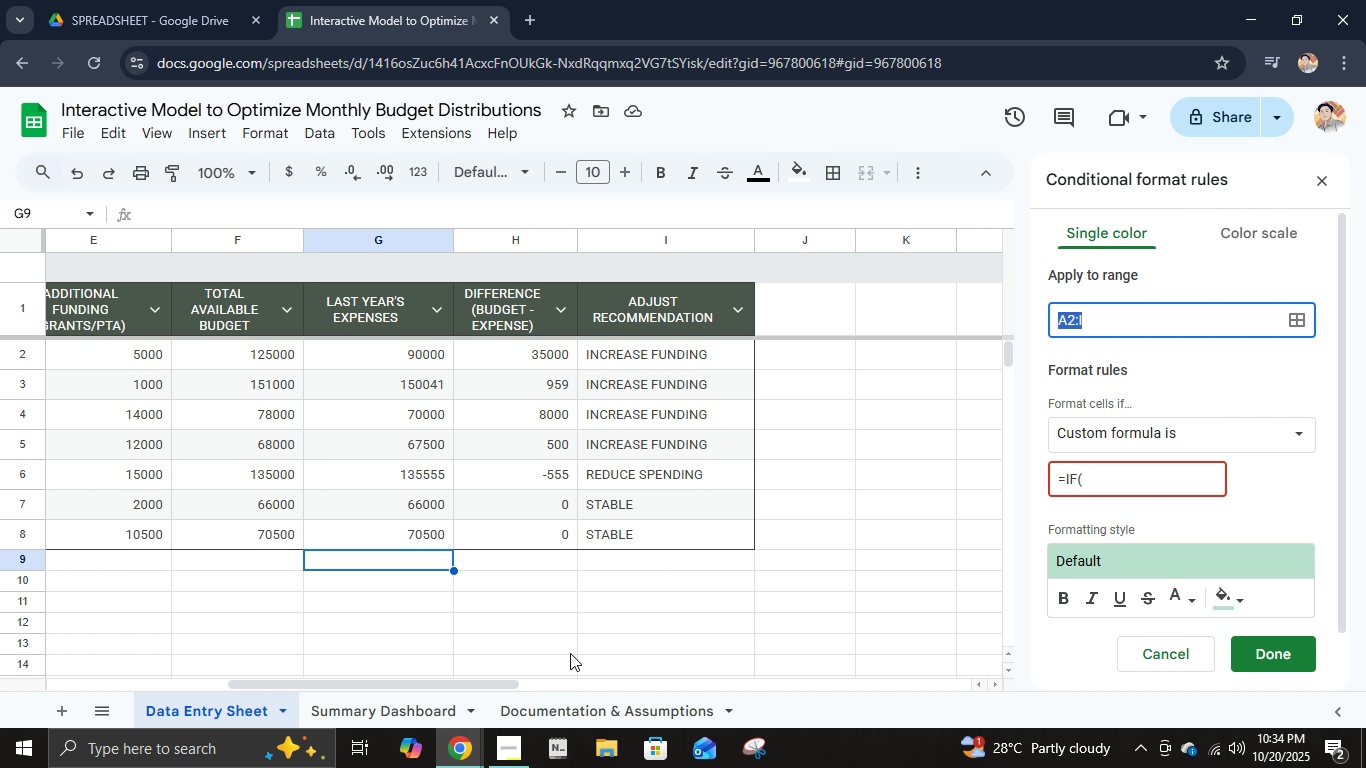 
type(H2:H)
 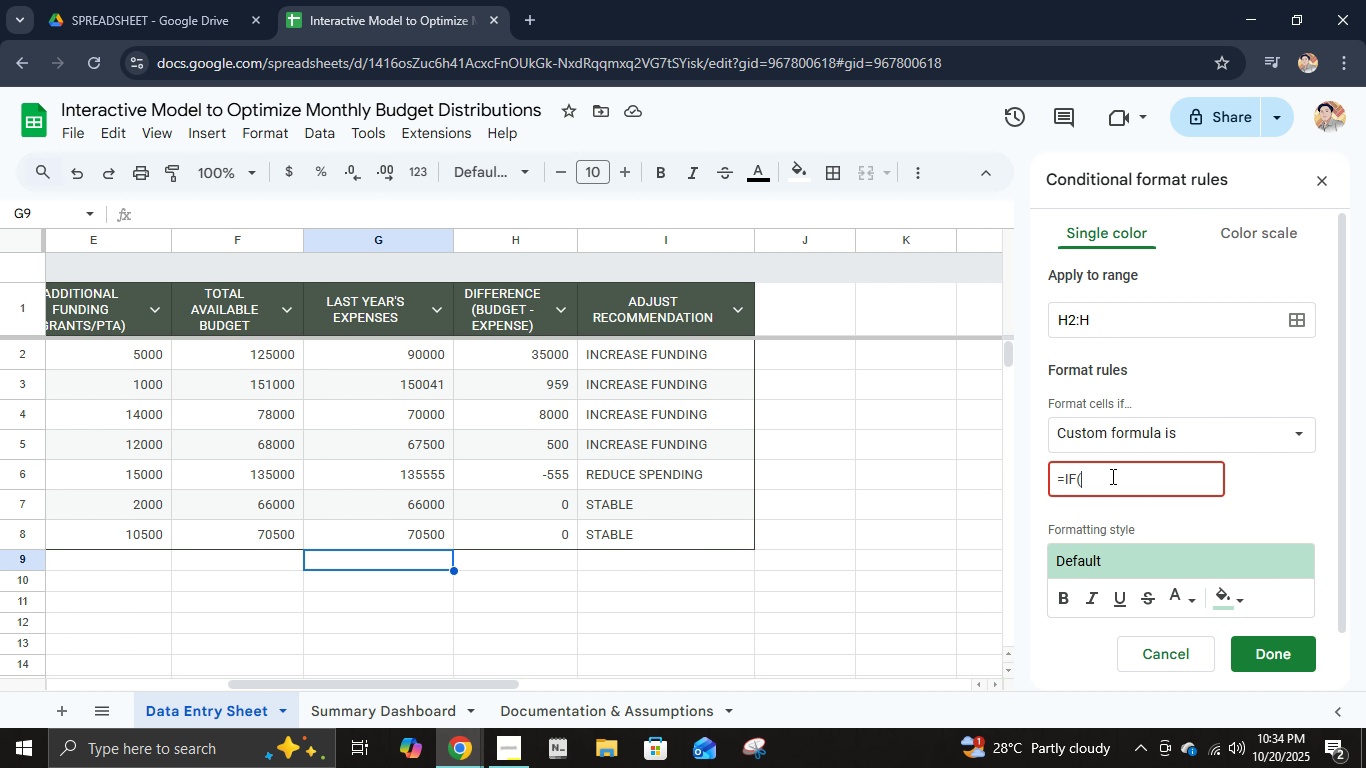 
left_click([1111, 476])
 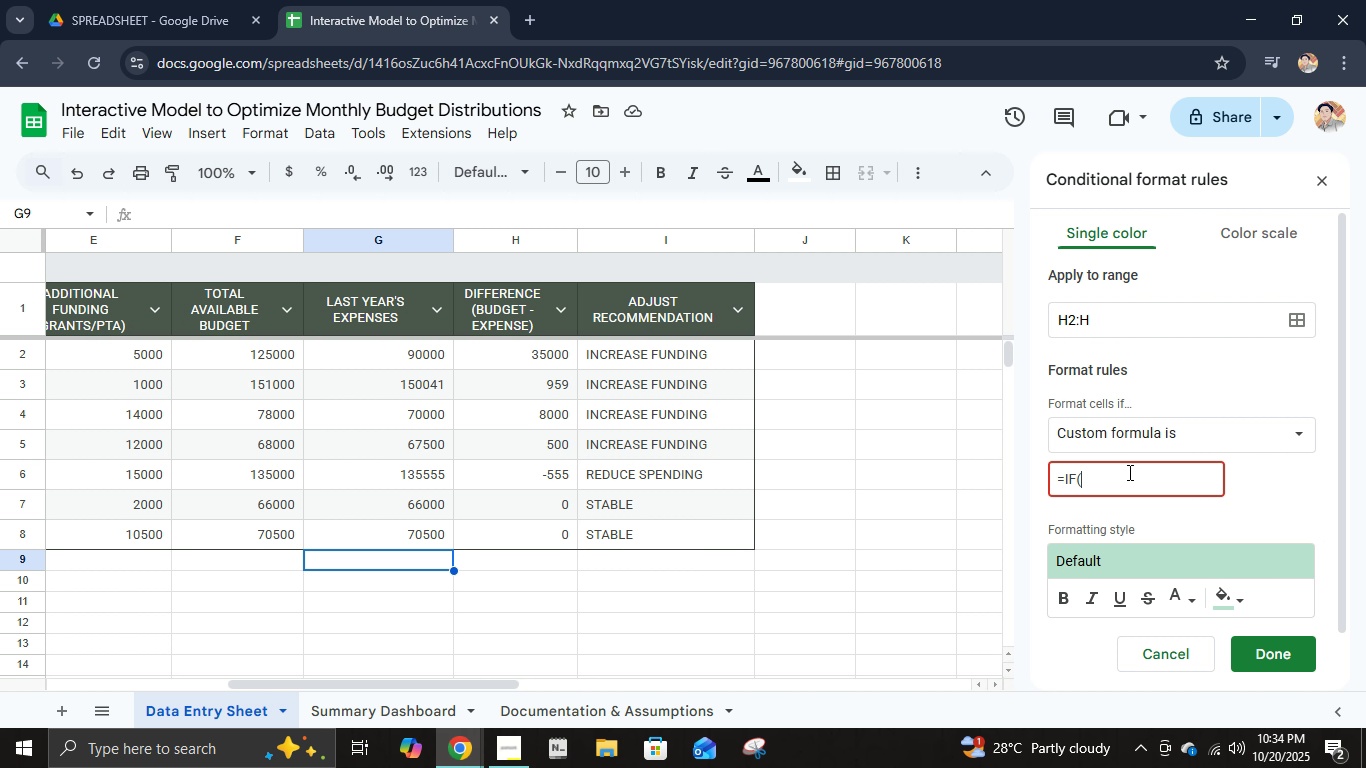 
hold_key(key=ControlLeft, duration=0.4)
 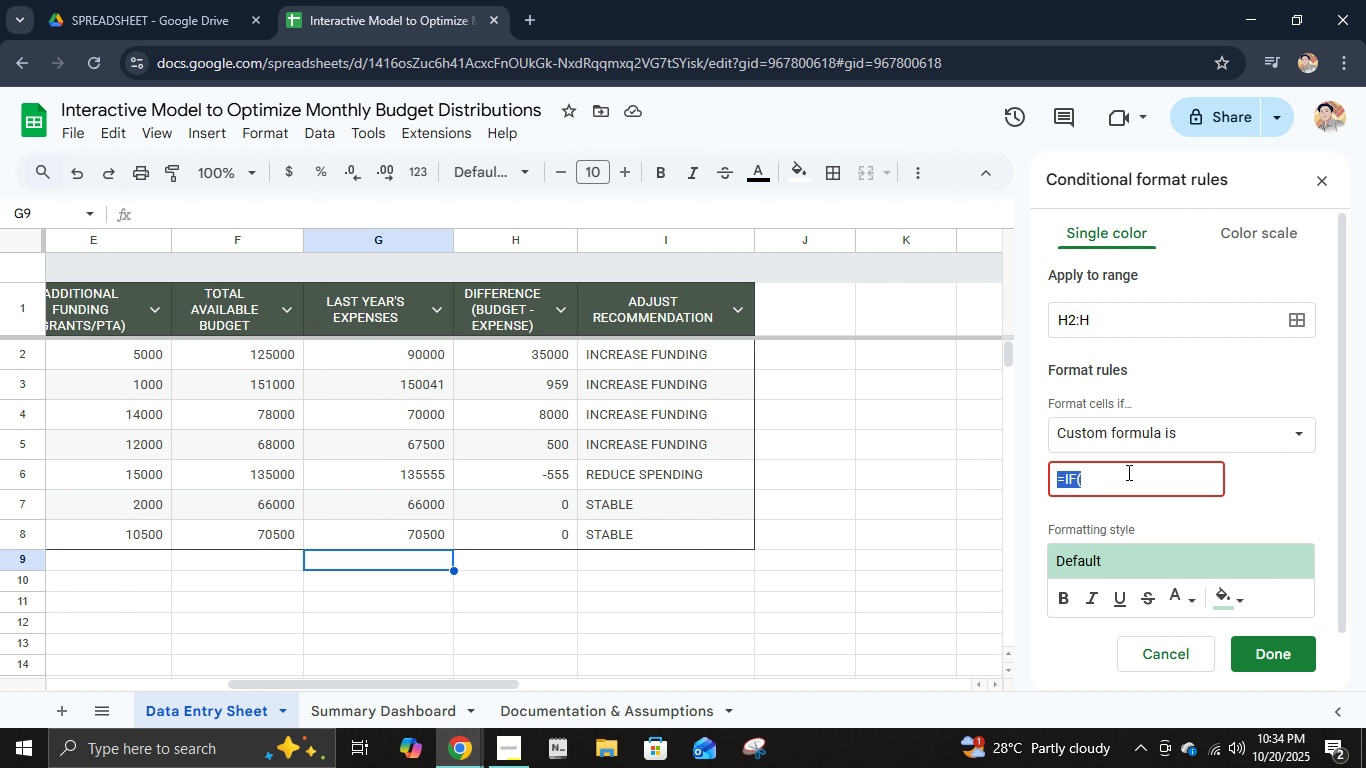 
key(A)
 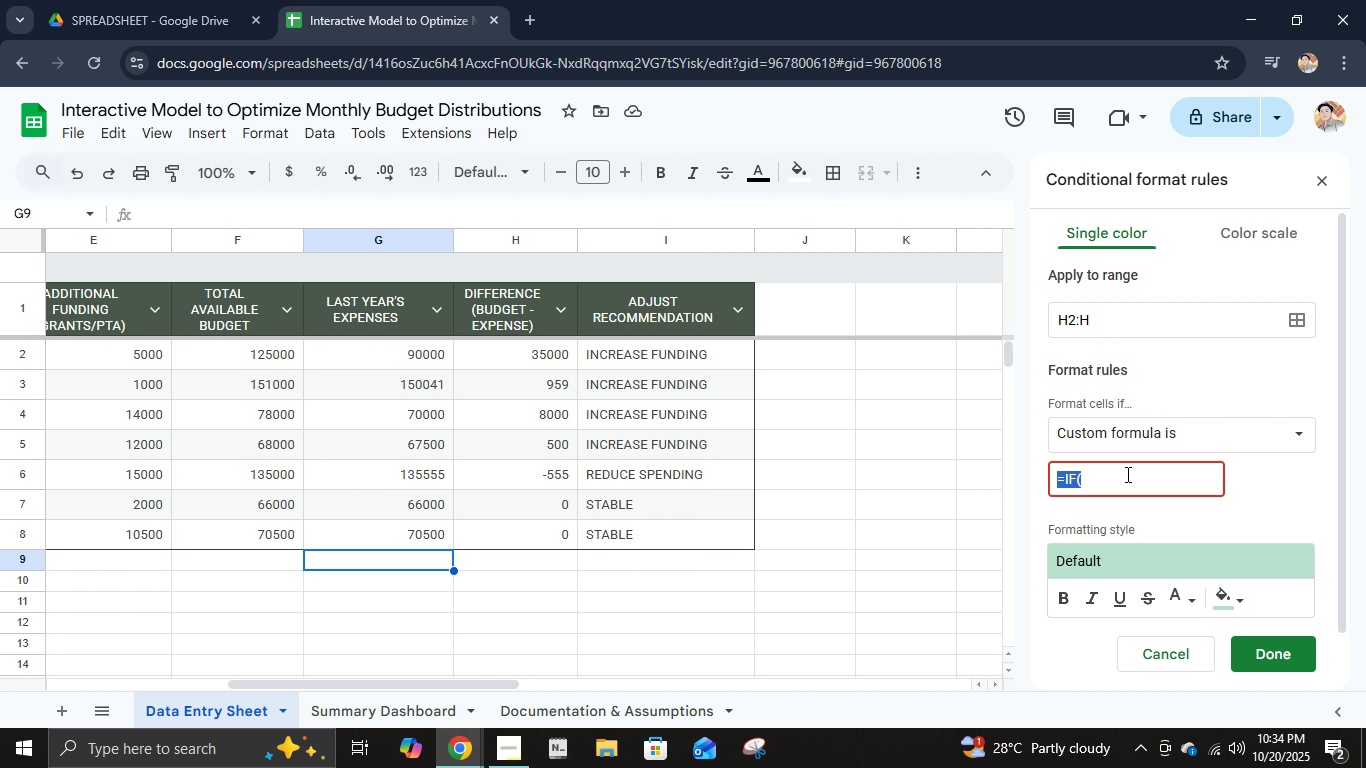 
wait(9.3)
 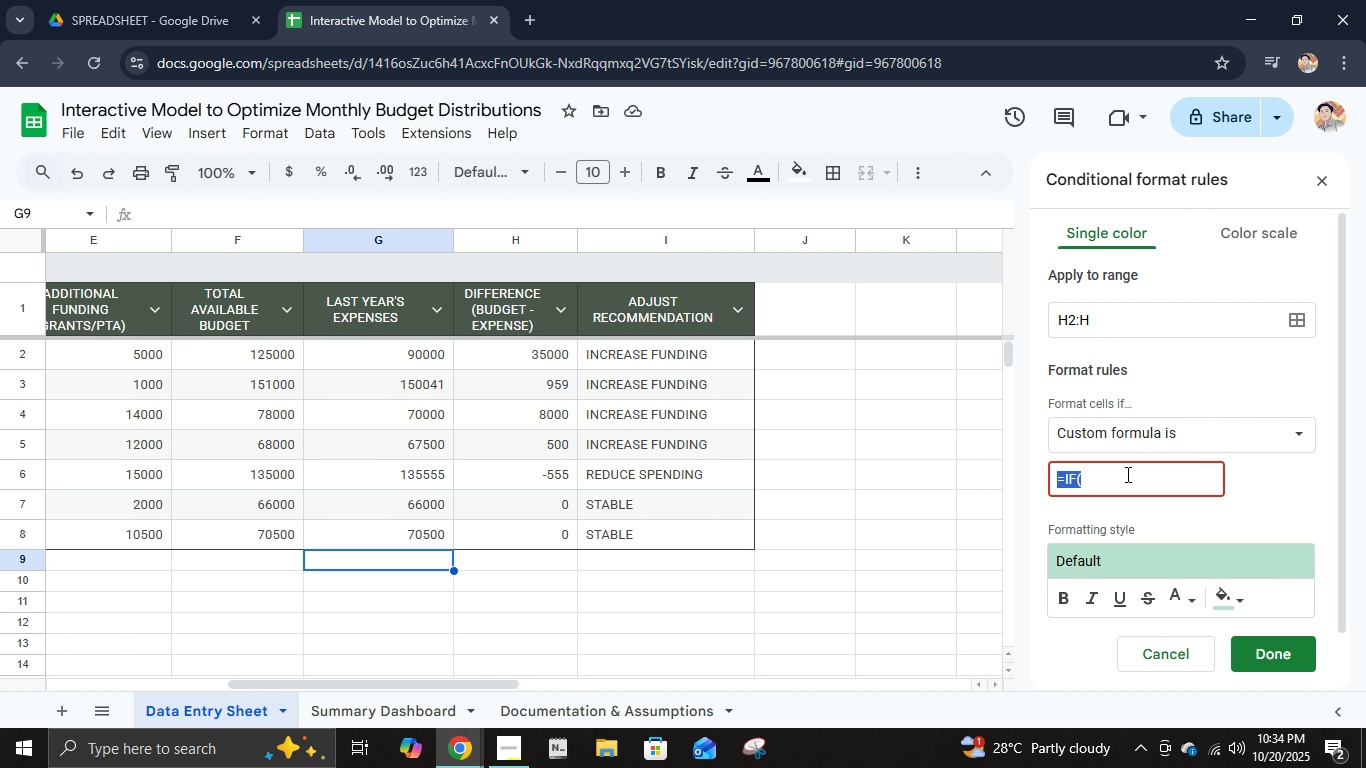 
type(=H2<0)
 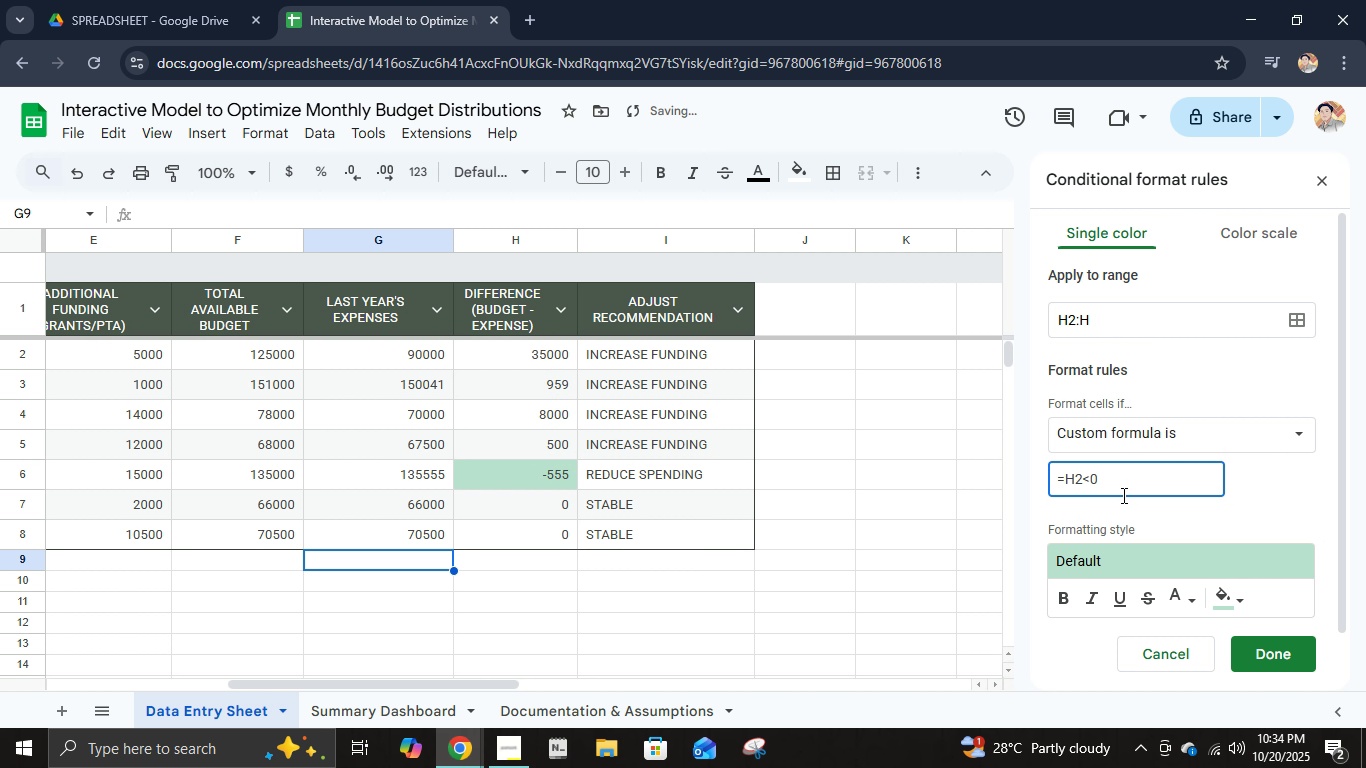 
wait(5.12)
 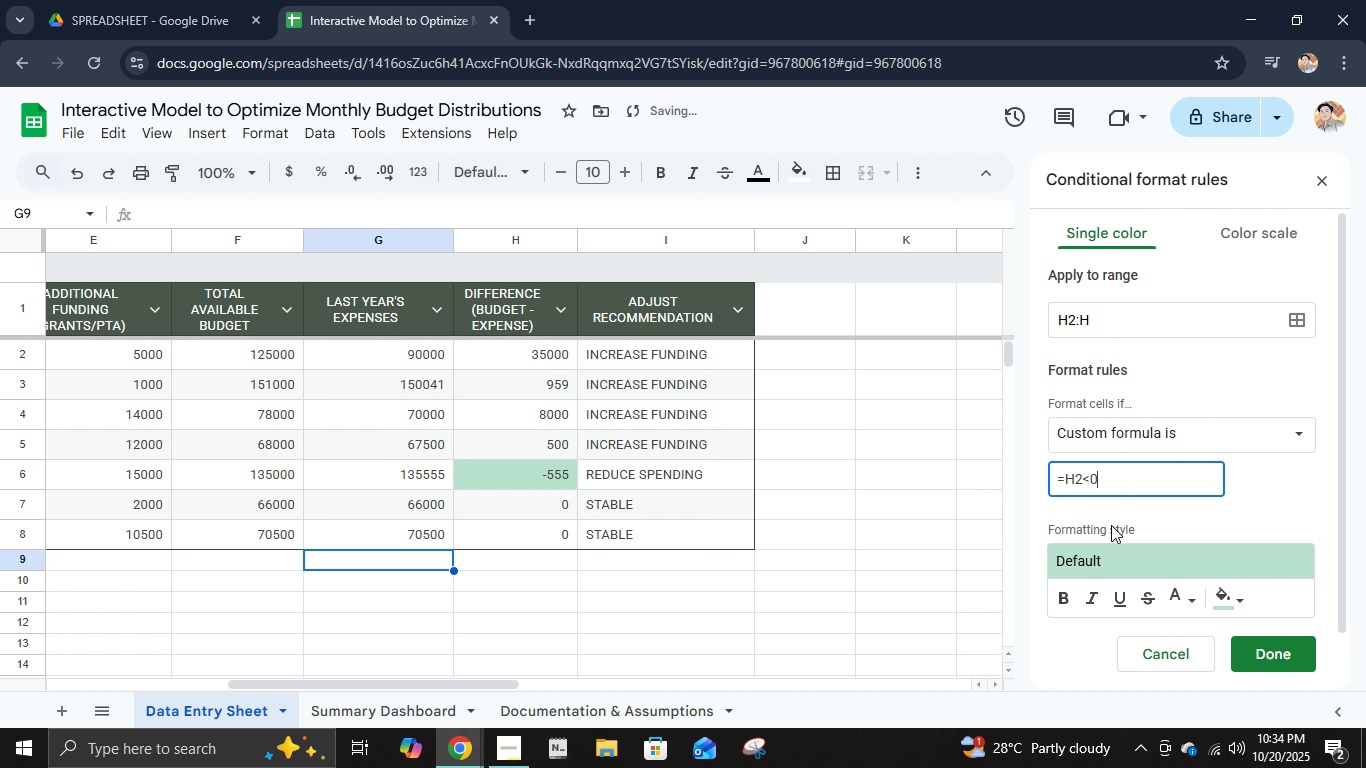 
mouse_move([1095, 473])
 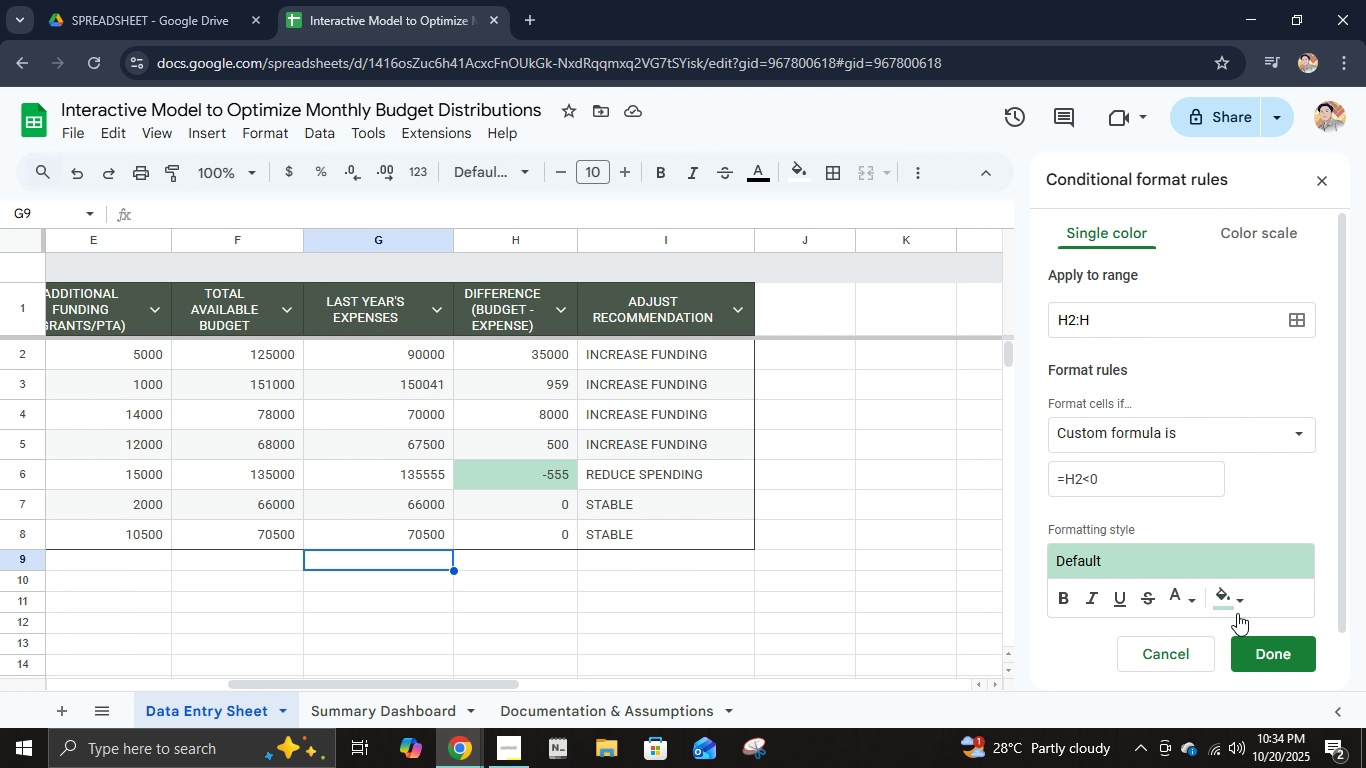 
double_click([1236, 602])
 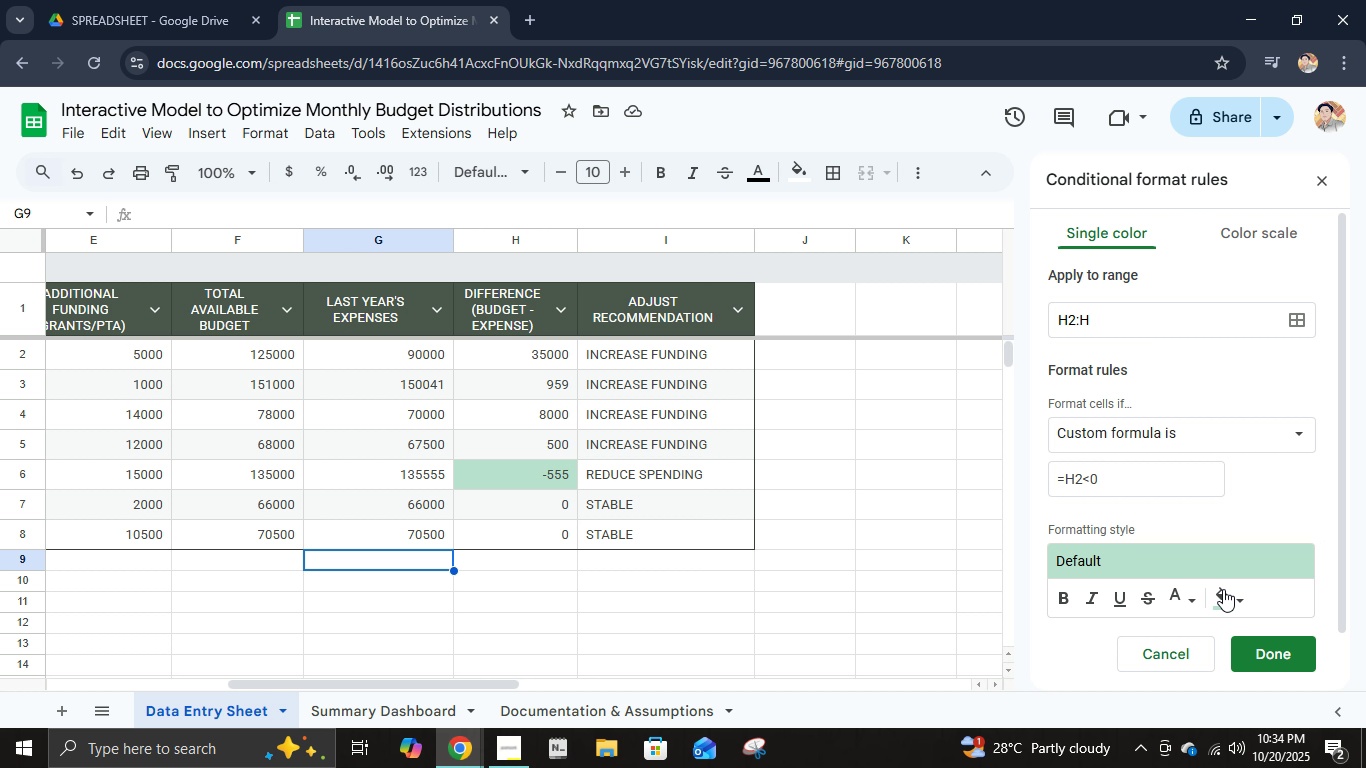 
left_click([1222, 598])
 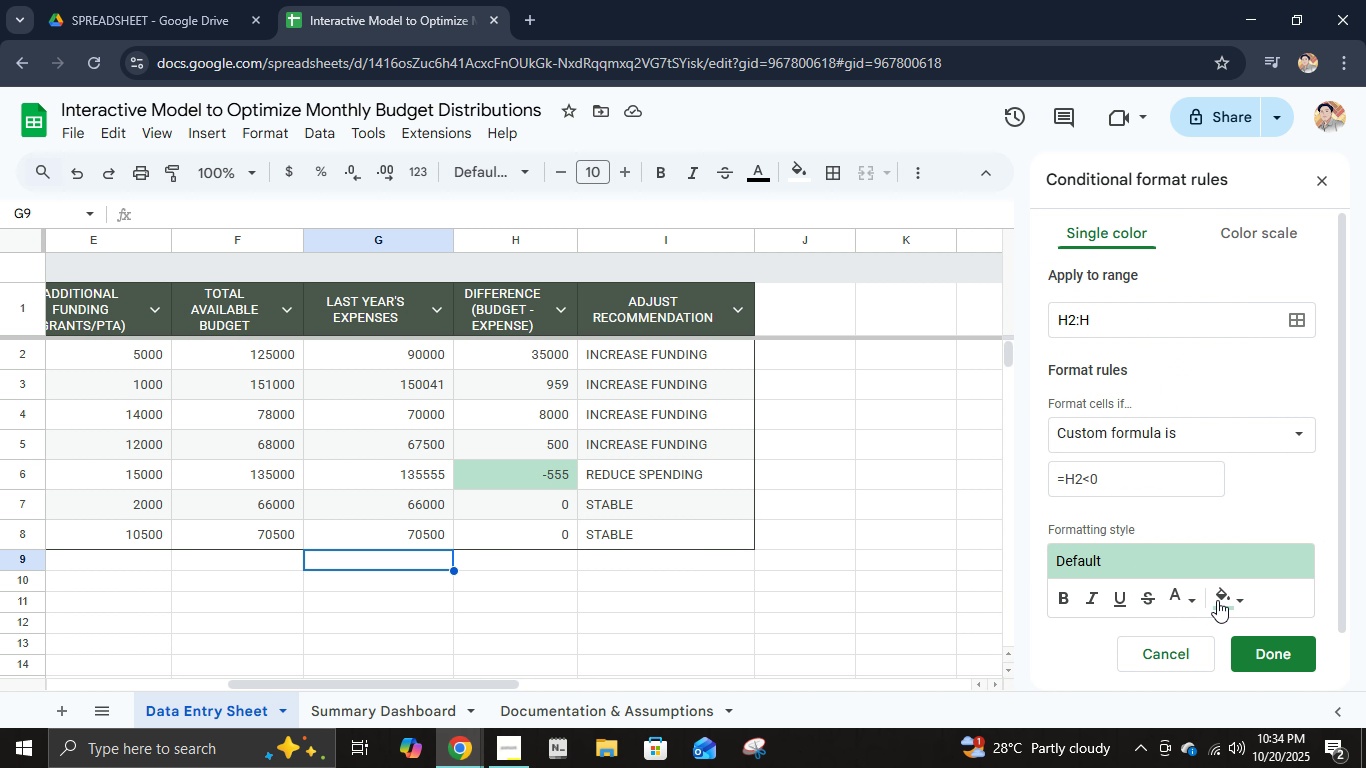 
left_click([1222, 598])
 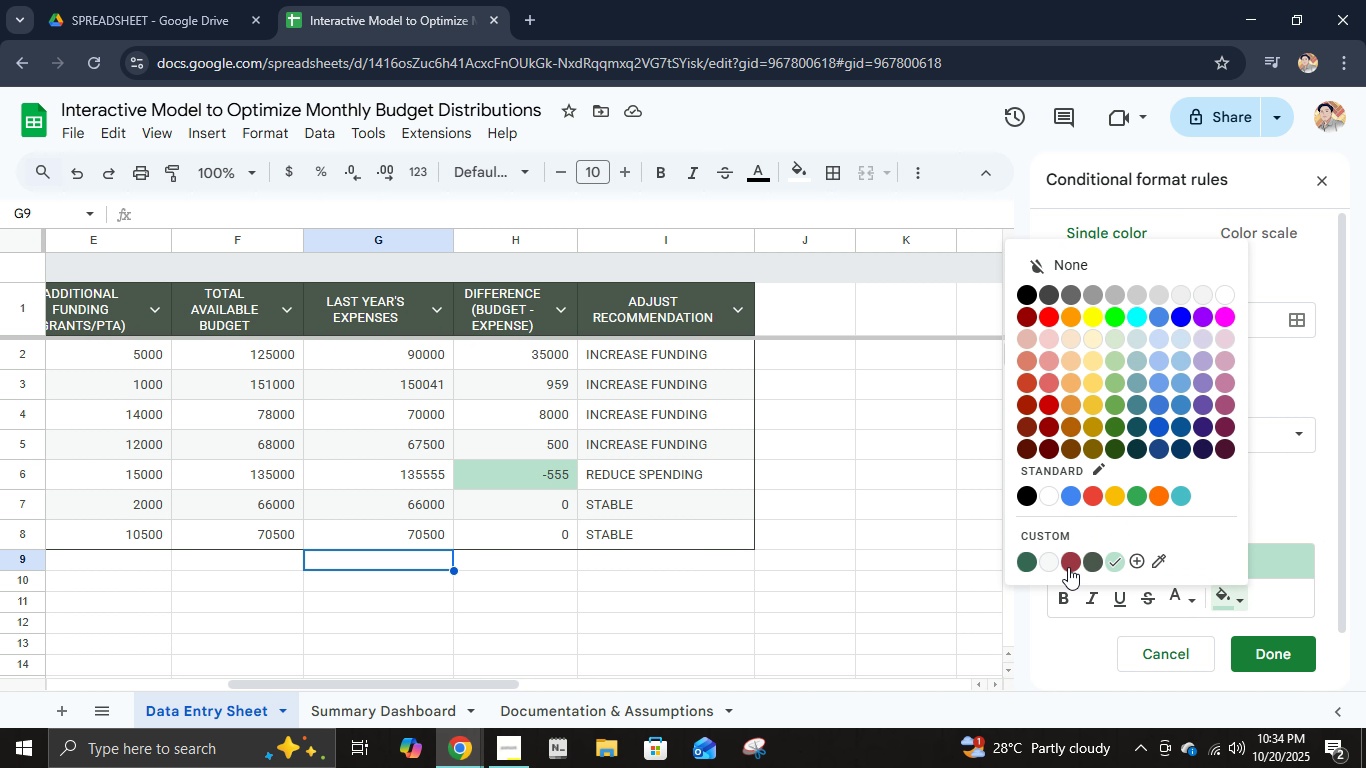 
left_click([1068, 567])
 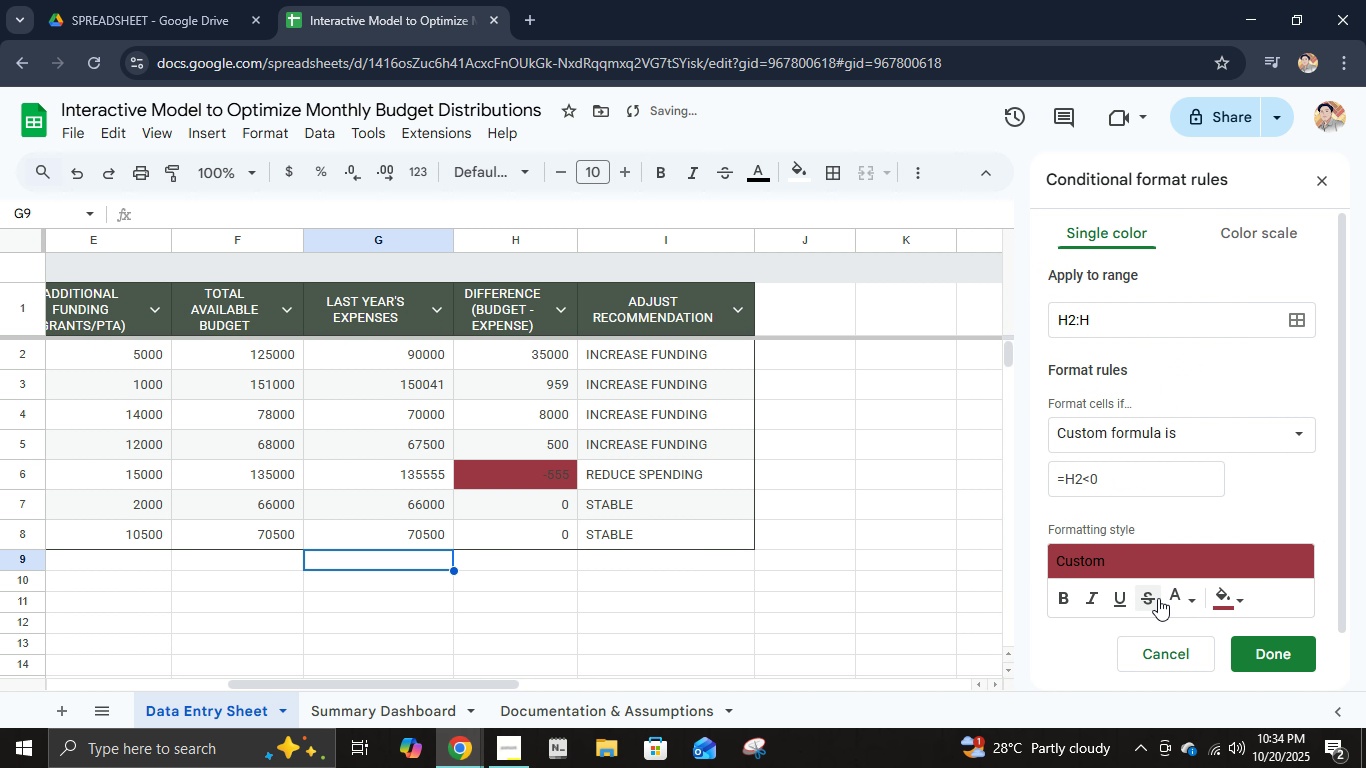 
left_click([1174, 600])
 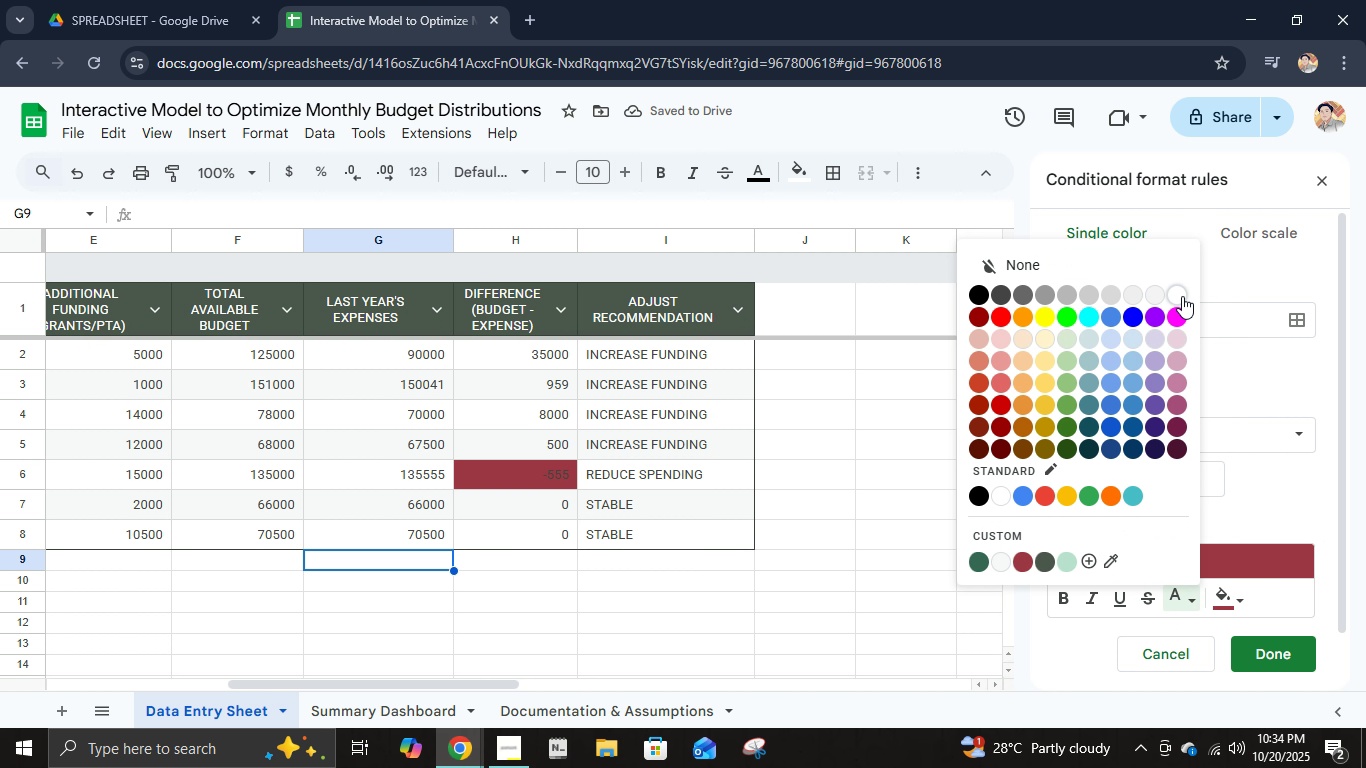 
left_click([1182, 297])
 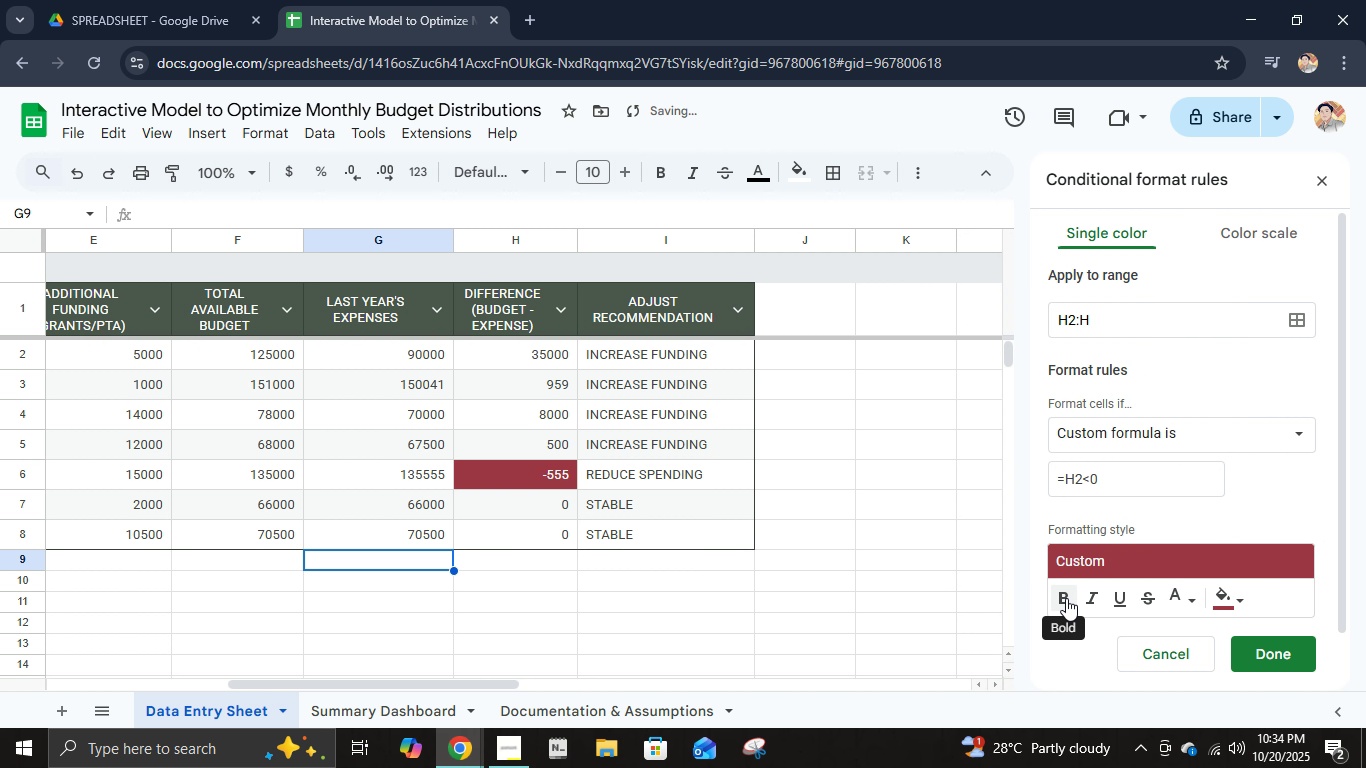 
left_click([1066, 598])
 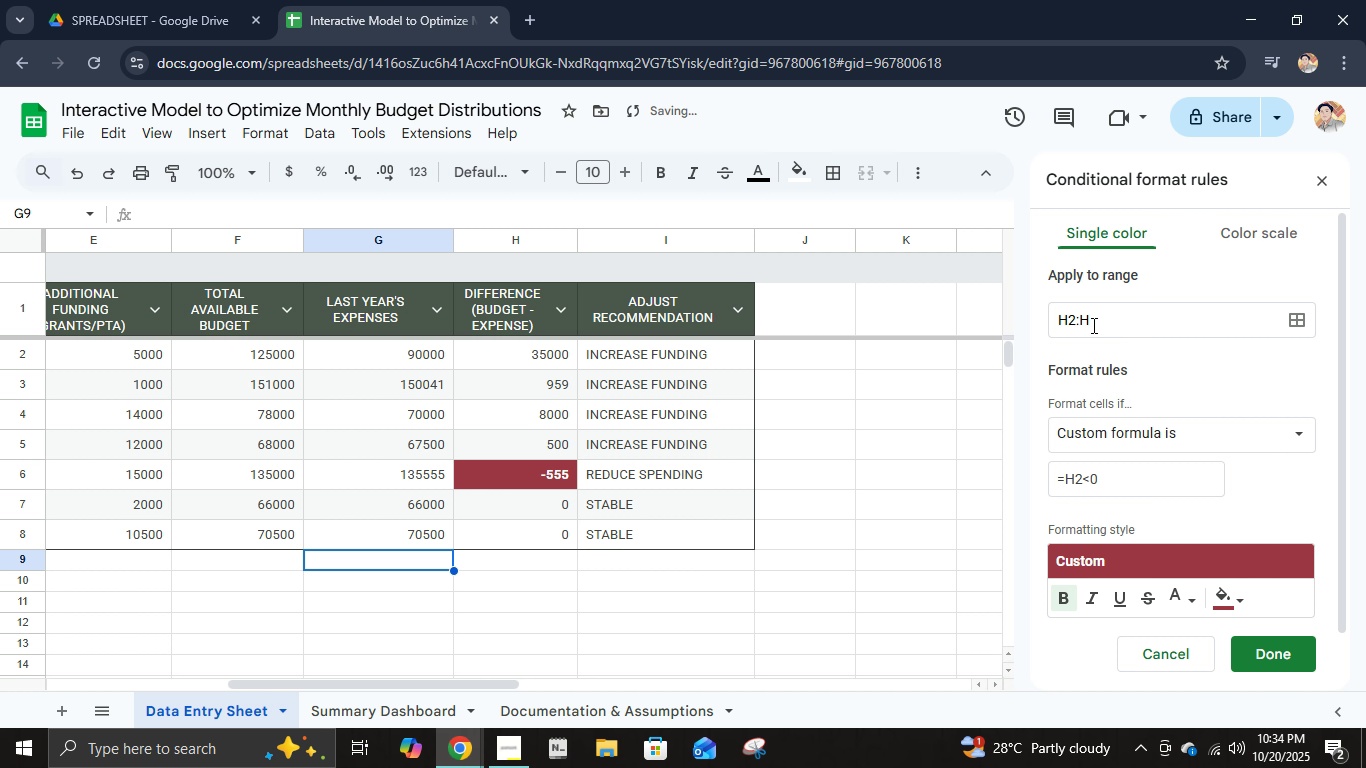 
left_click([1093, 316])
 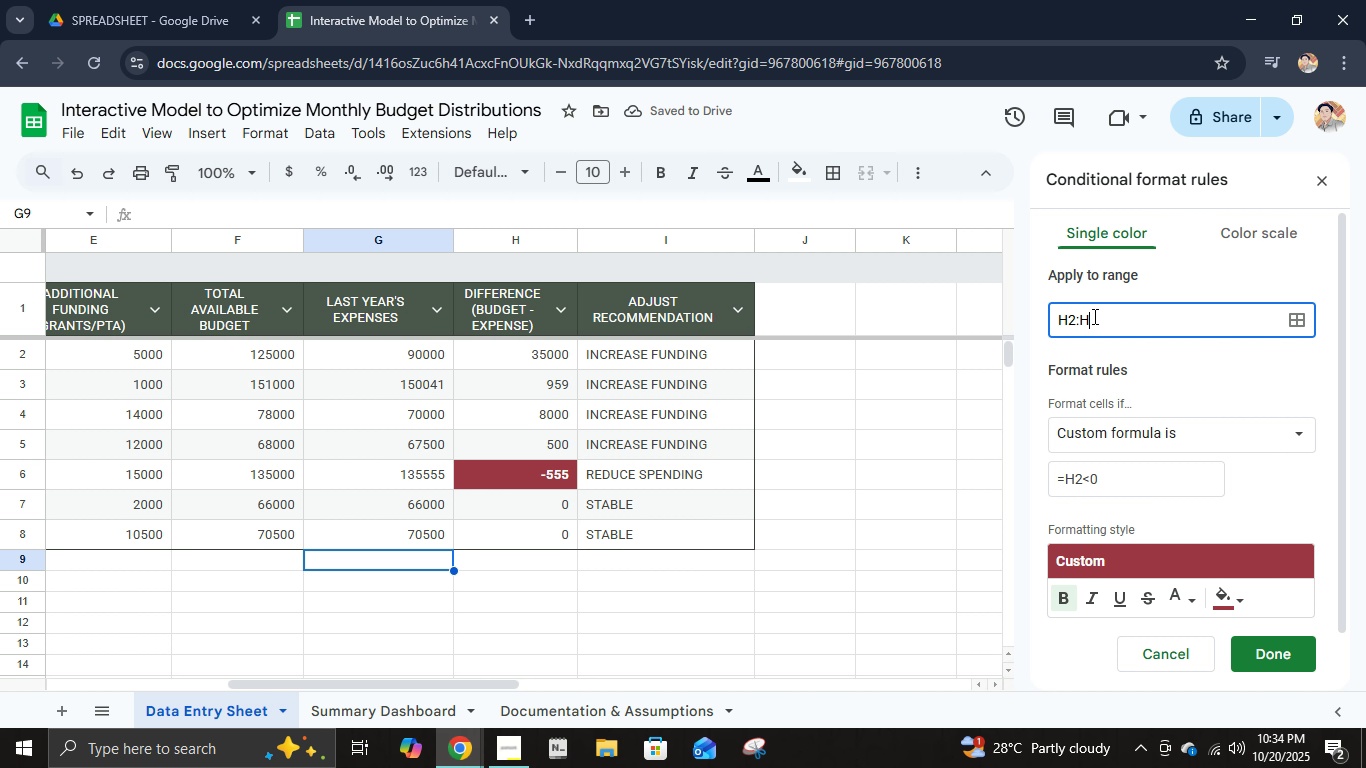 
key(Backspace)
 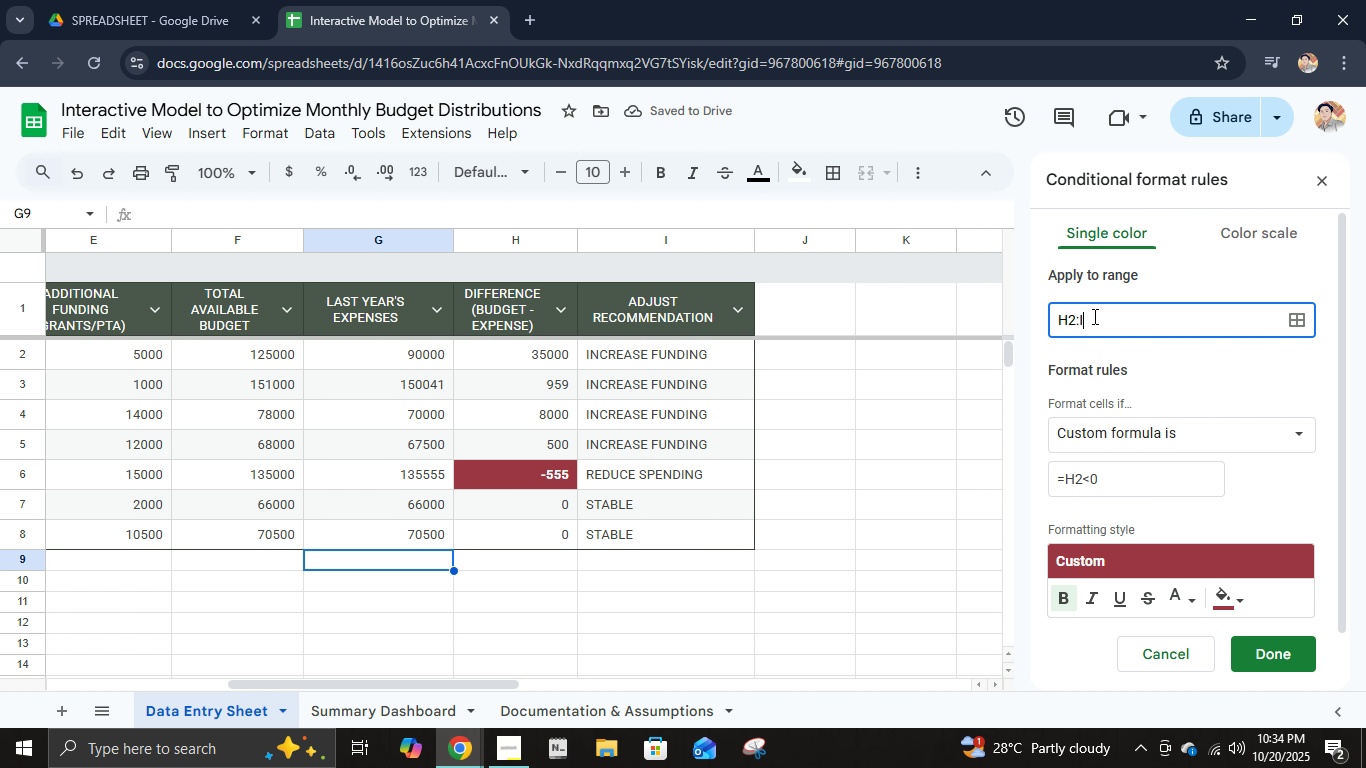 
key(I)
 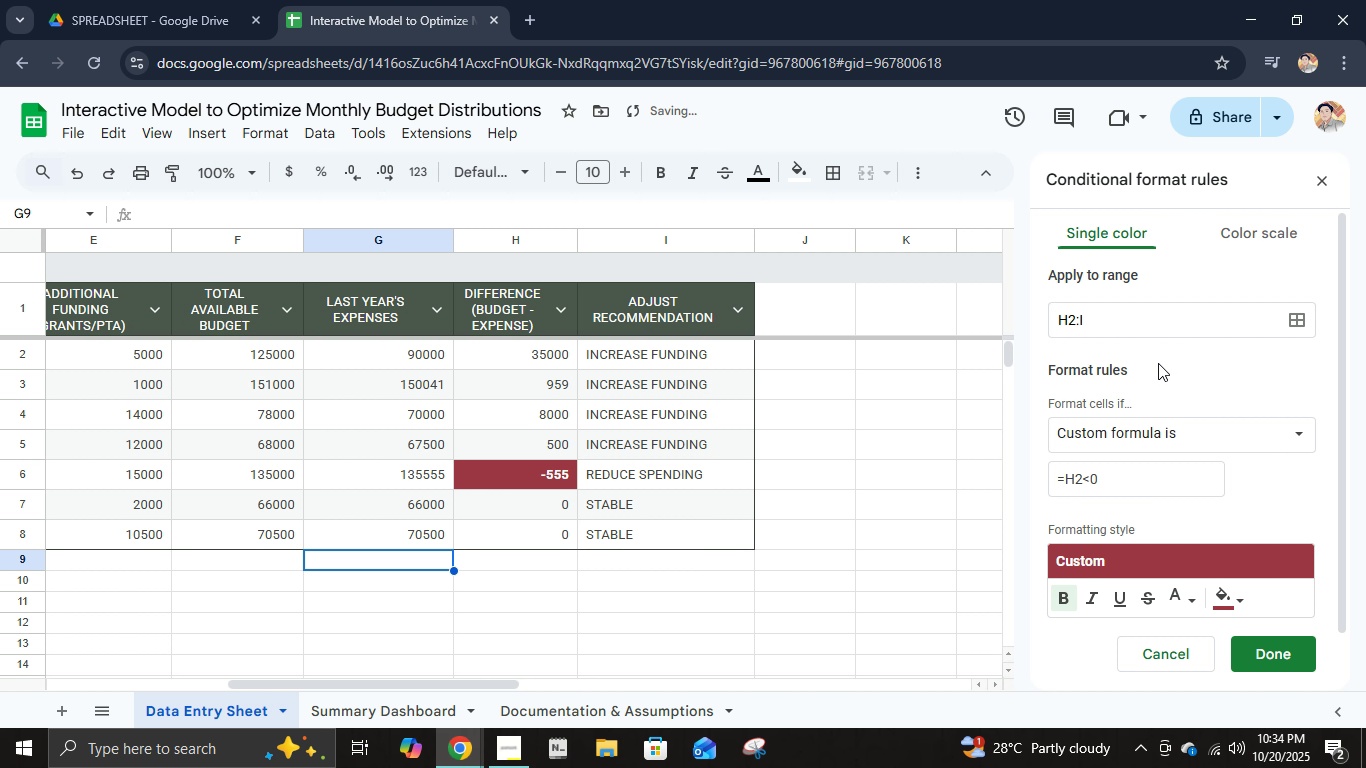 
left_click([1158, 363])
 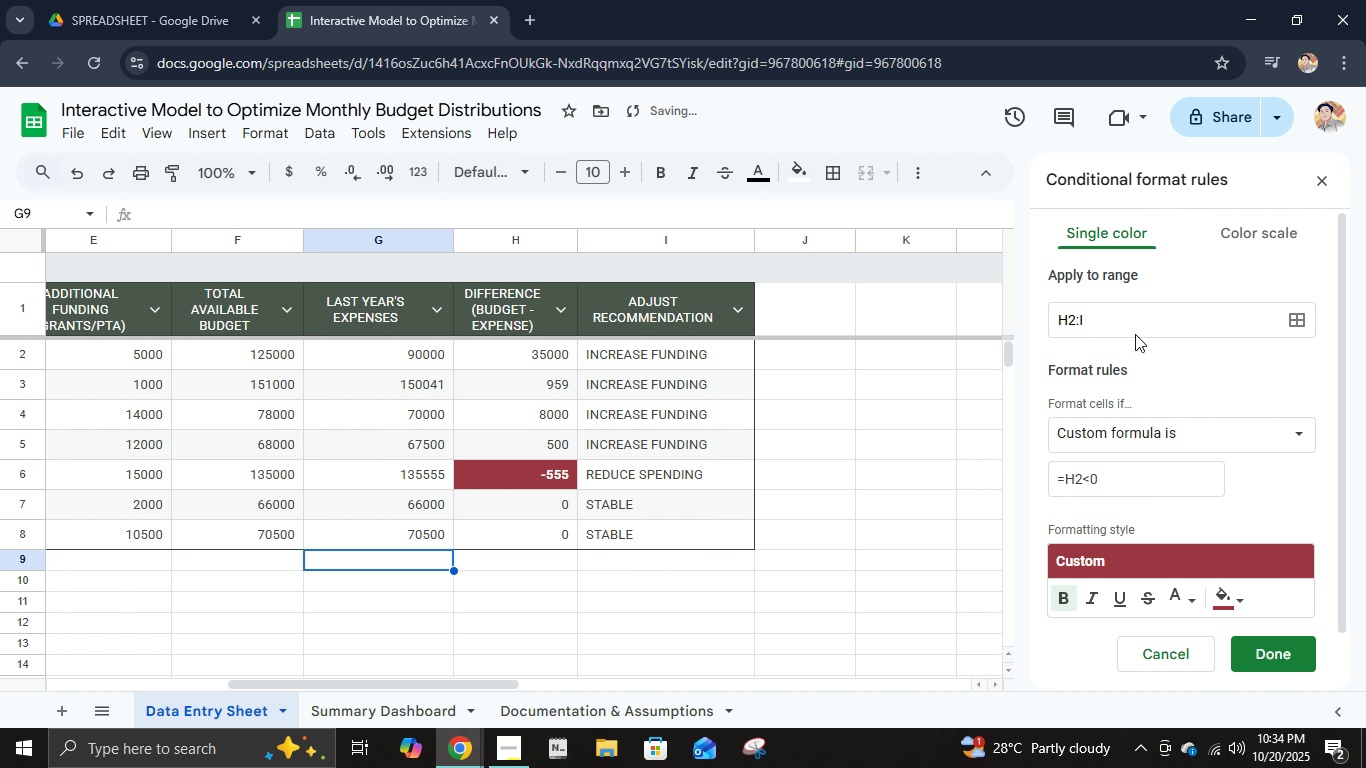 
left_click([1137, 335])
 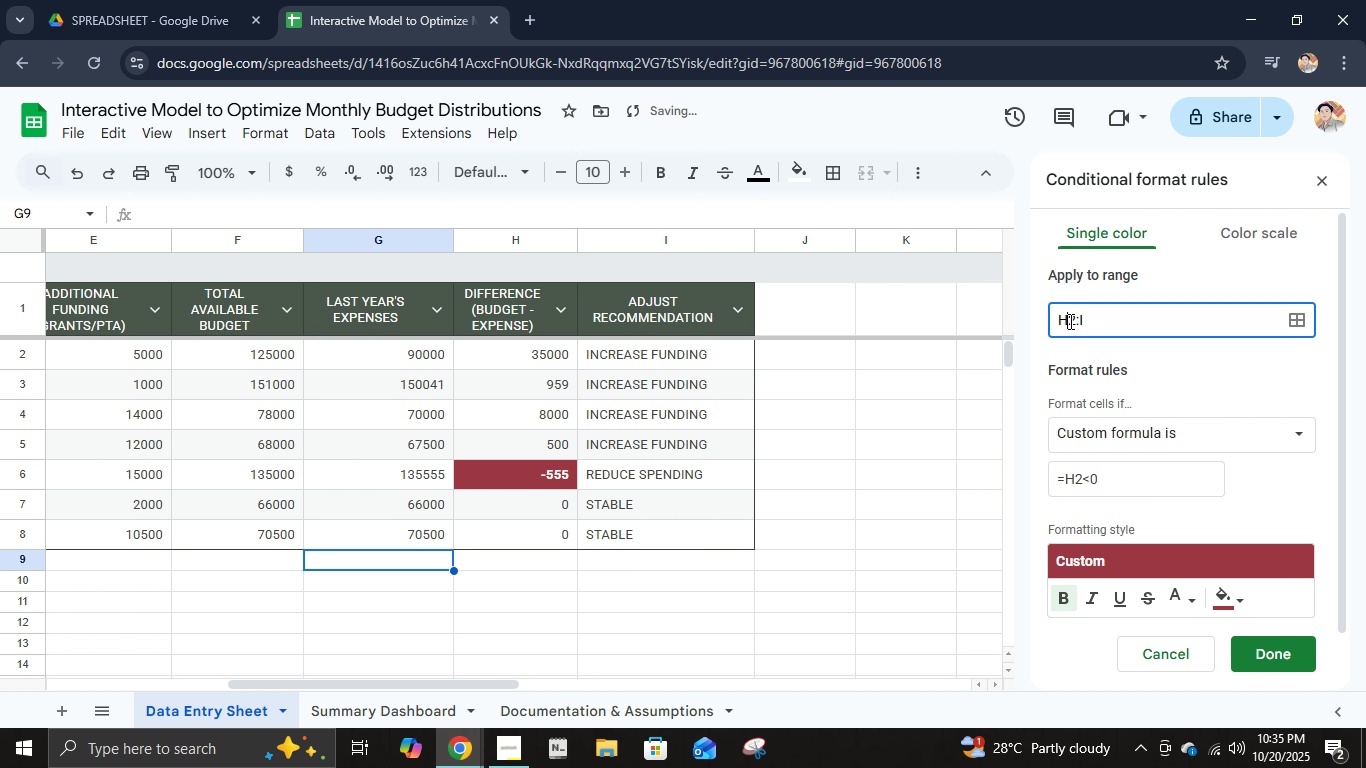 
left_click([1069, 321])
 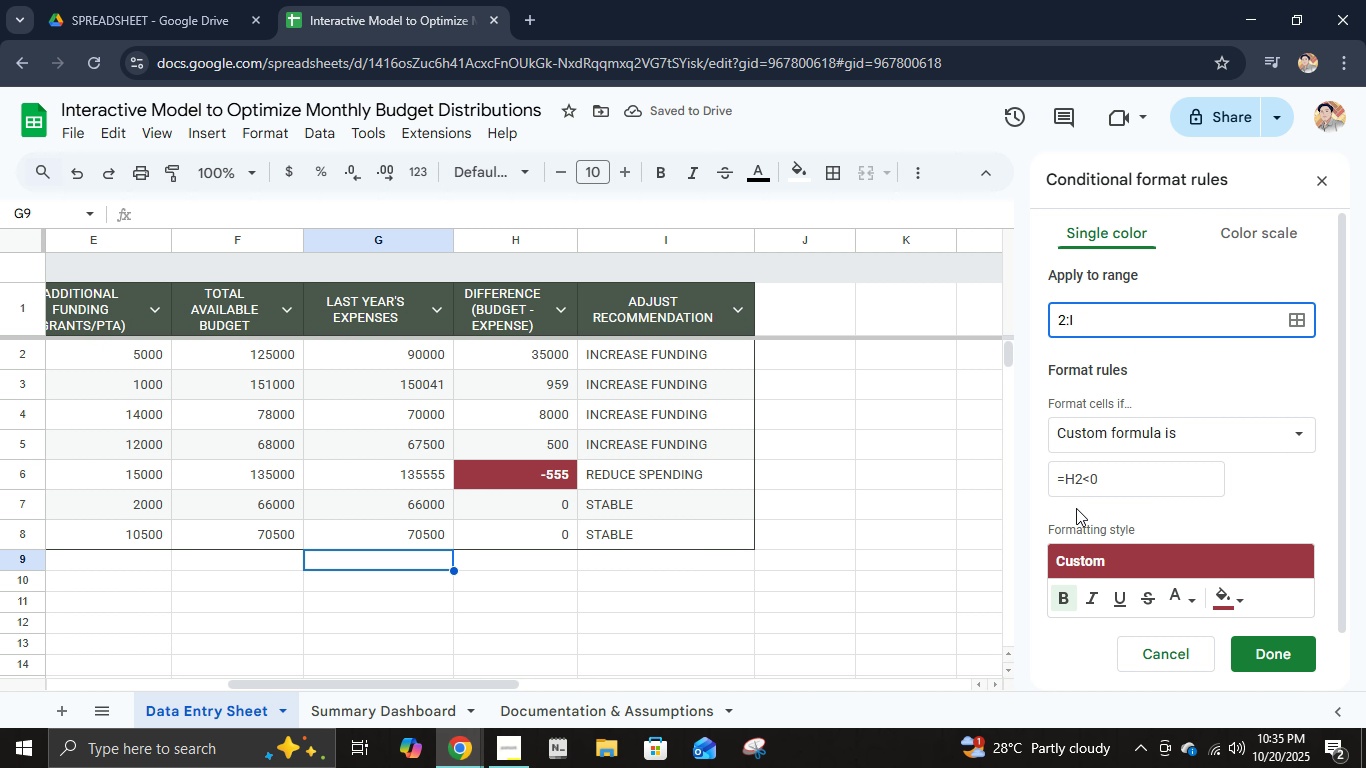 
key(Backspace)
 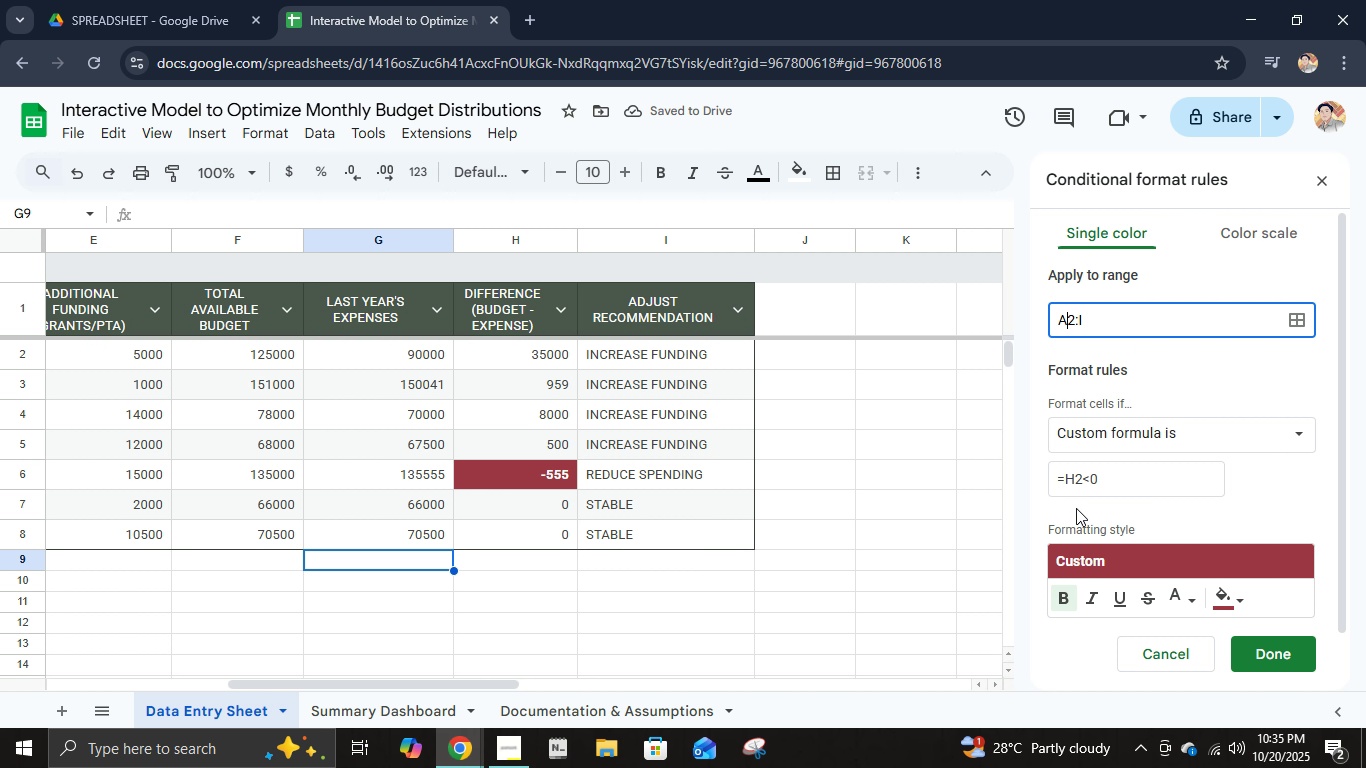 
key(A)
 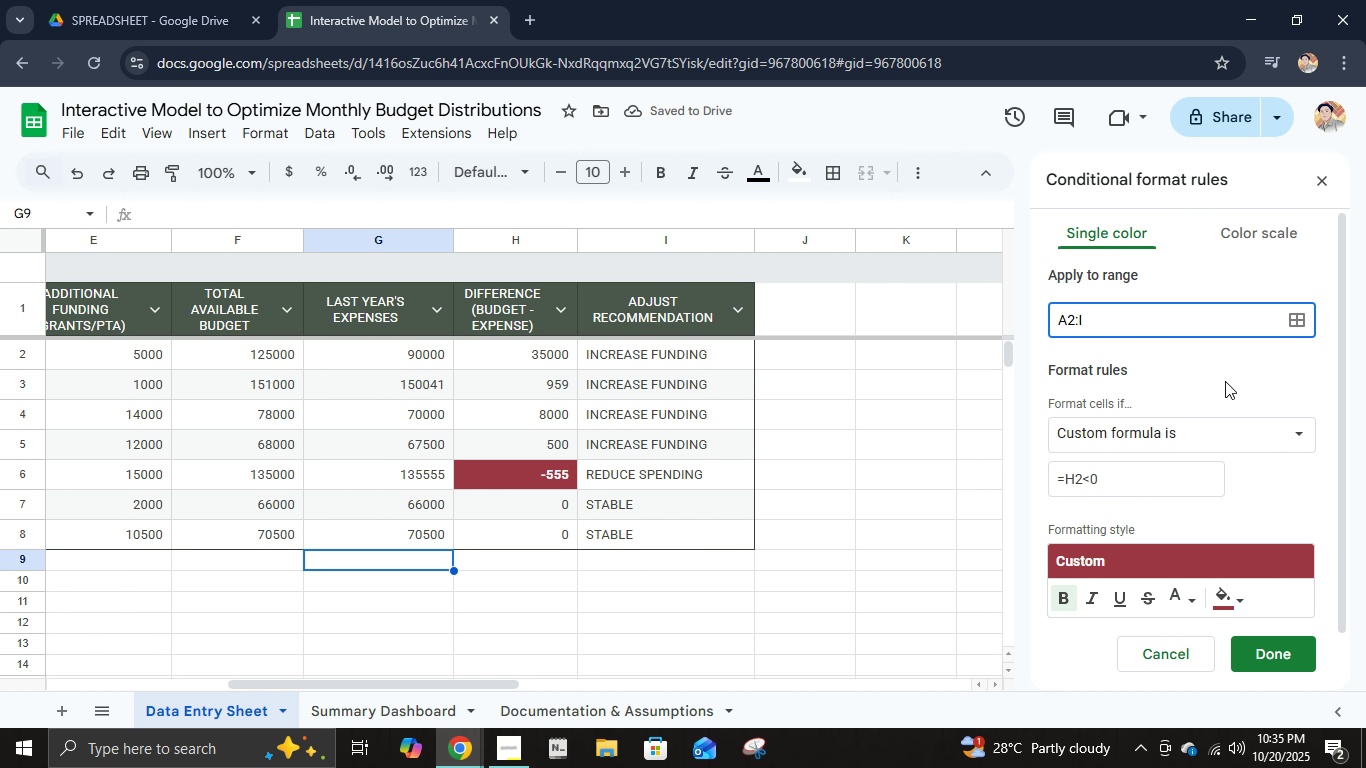 
left_click([1225, 381])
 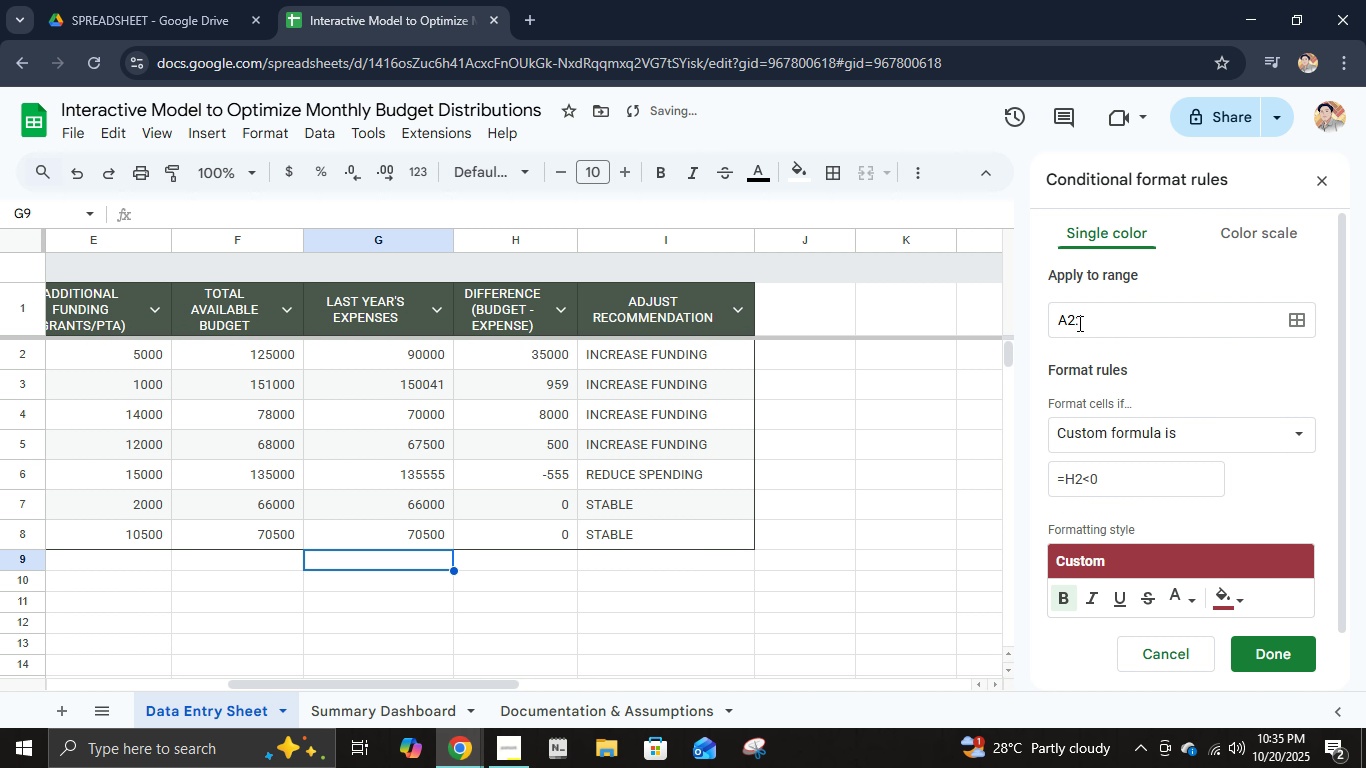 
left_click([1078, 323])
 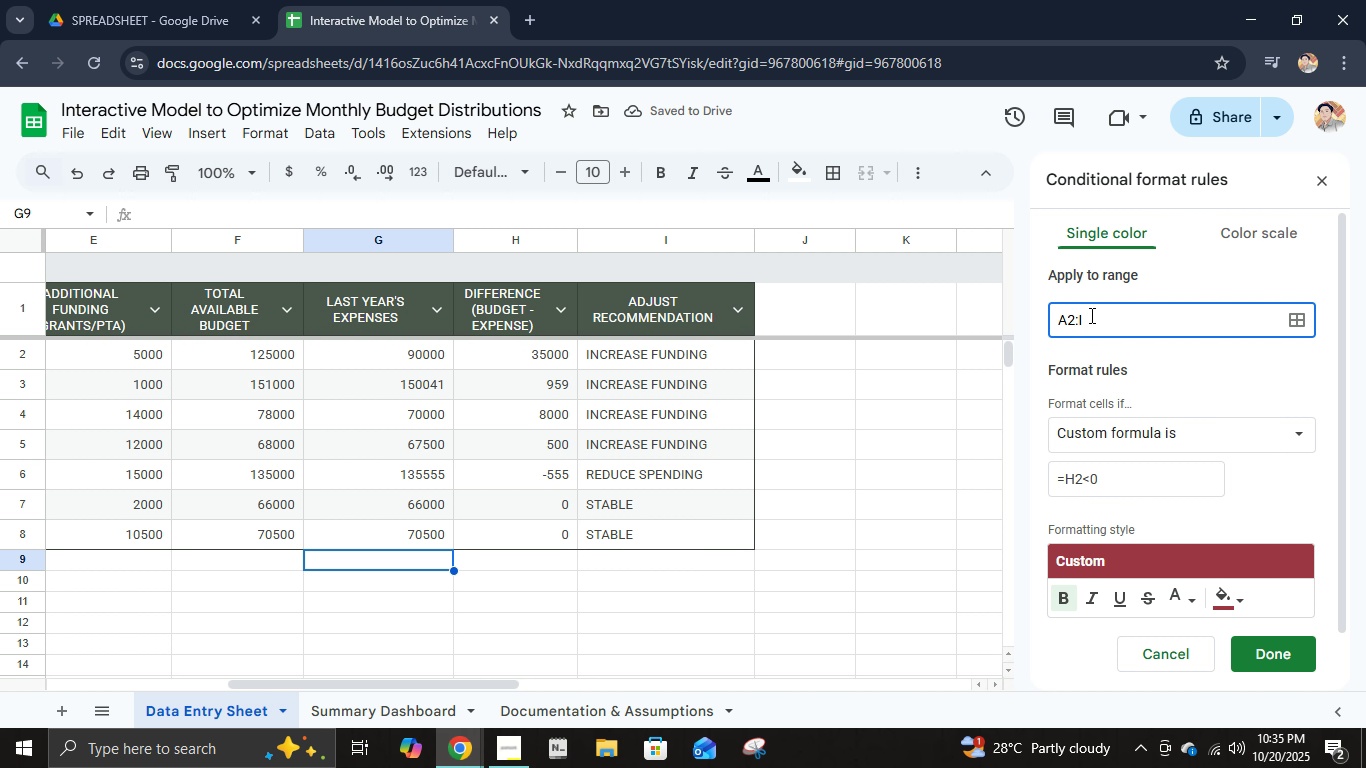 
left_click_drag(start_coordinate=[1090, 315], to_coordinate=[868, 340])
 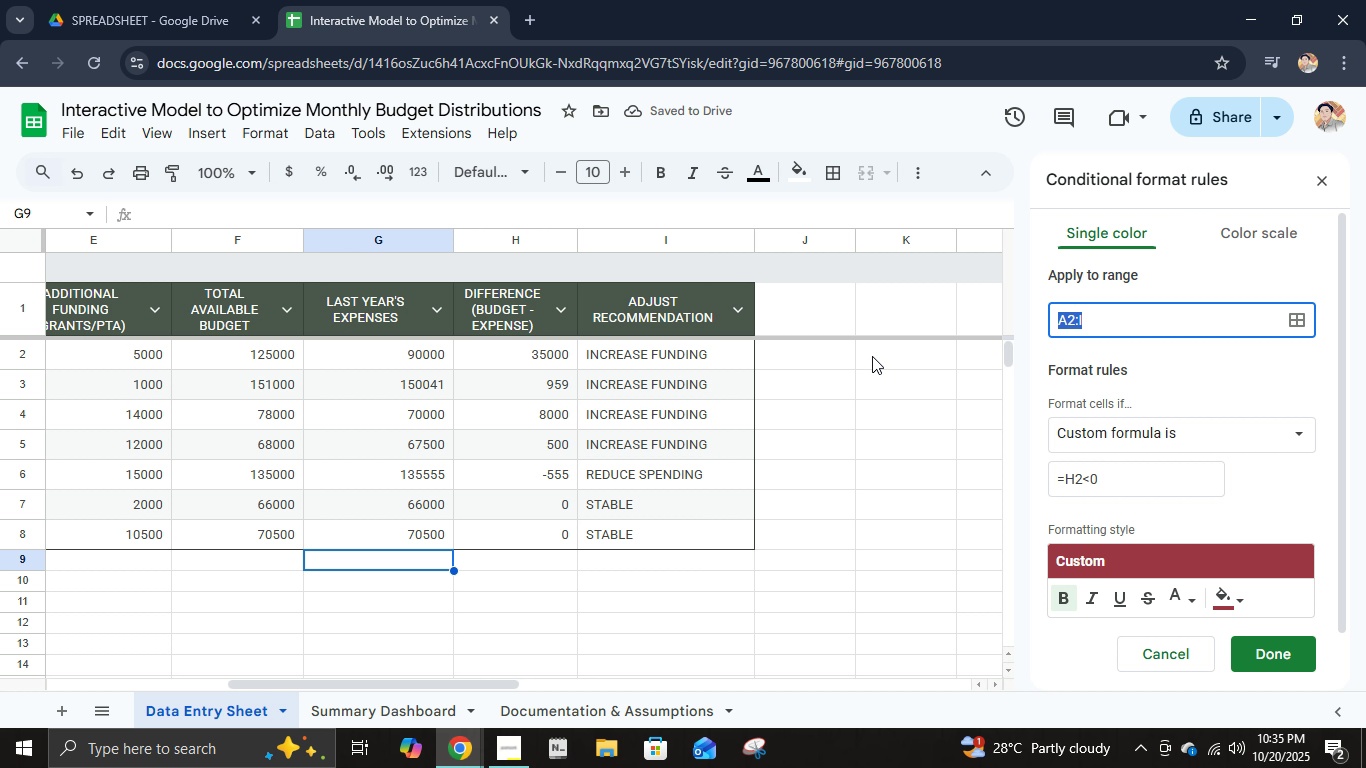 
type(h2:H)
 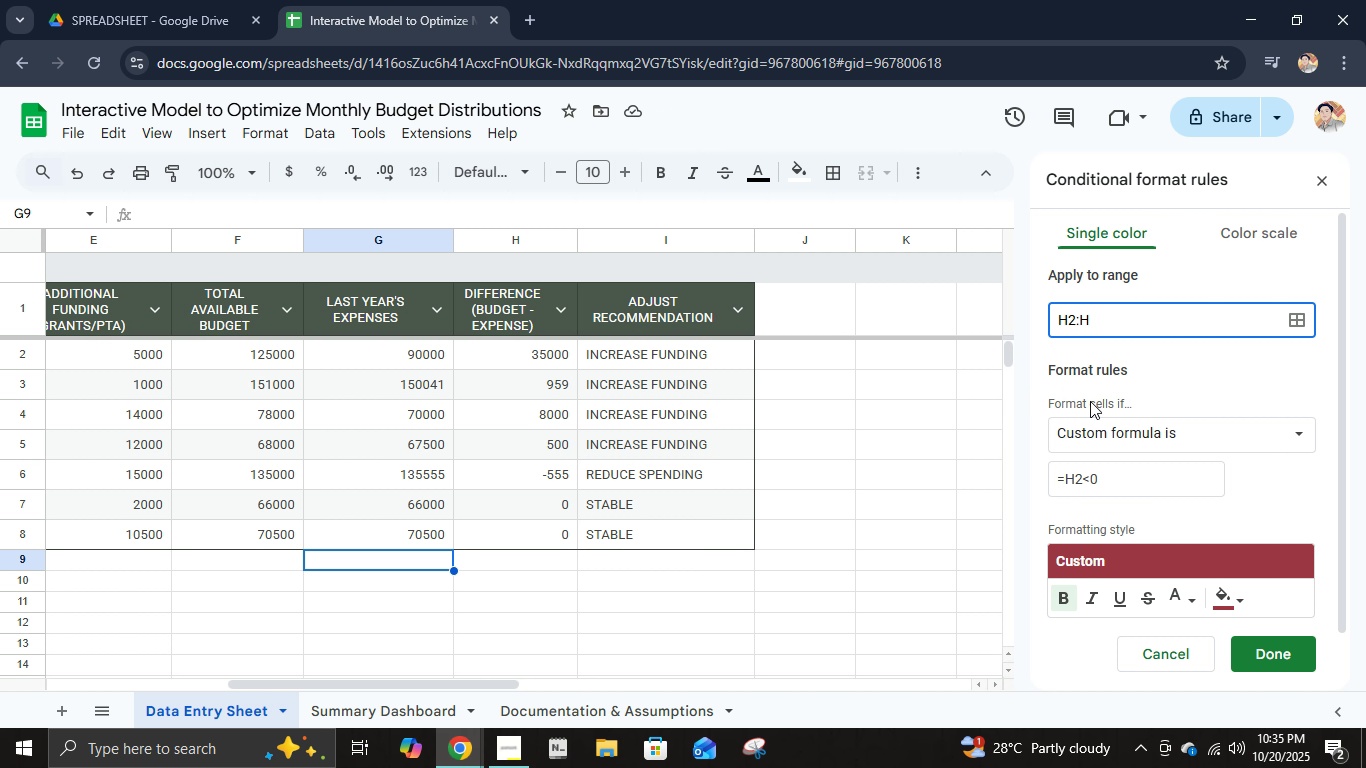 
key(Shift+Enter)
 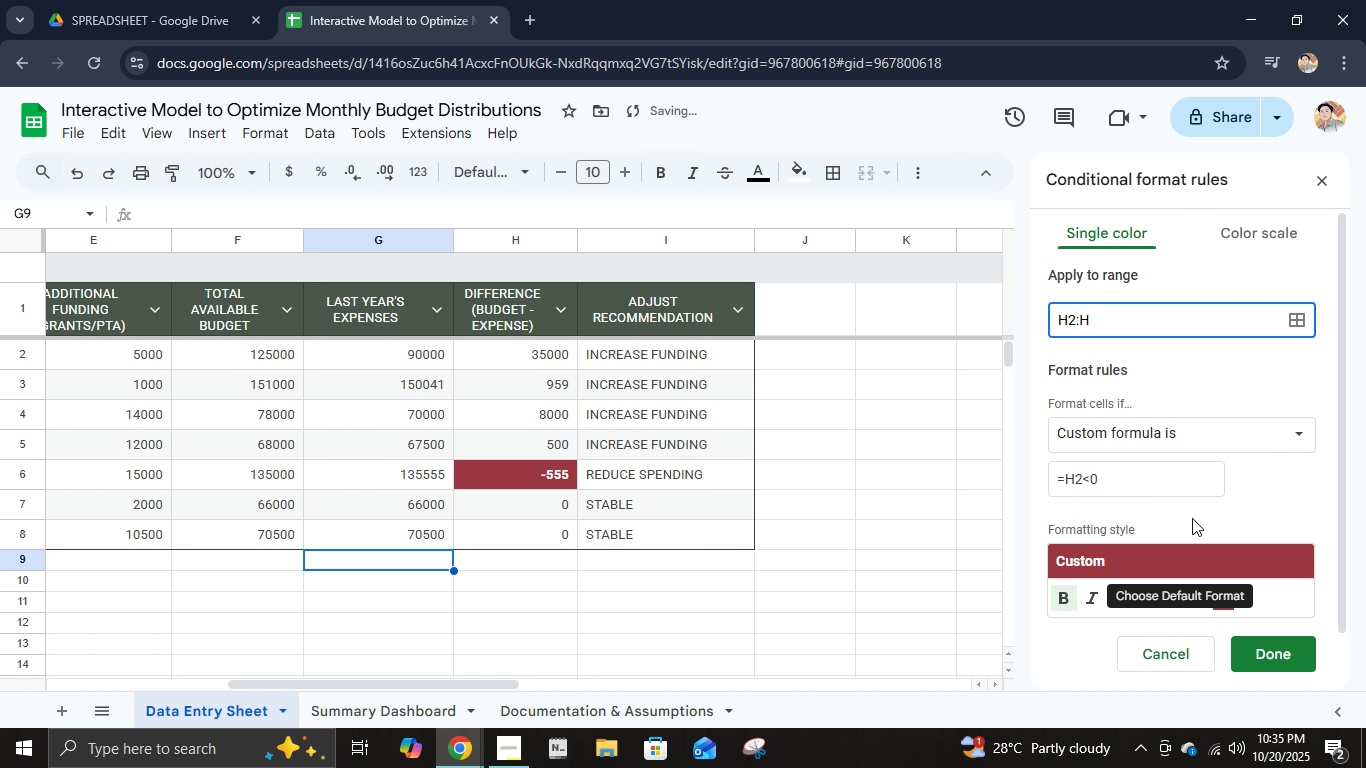 
scroll: coordinate [1193, 528], scroll_direction: down, amount: 7.0
 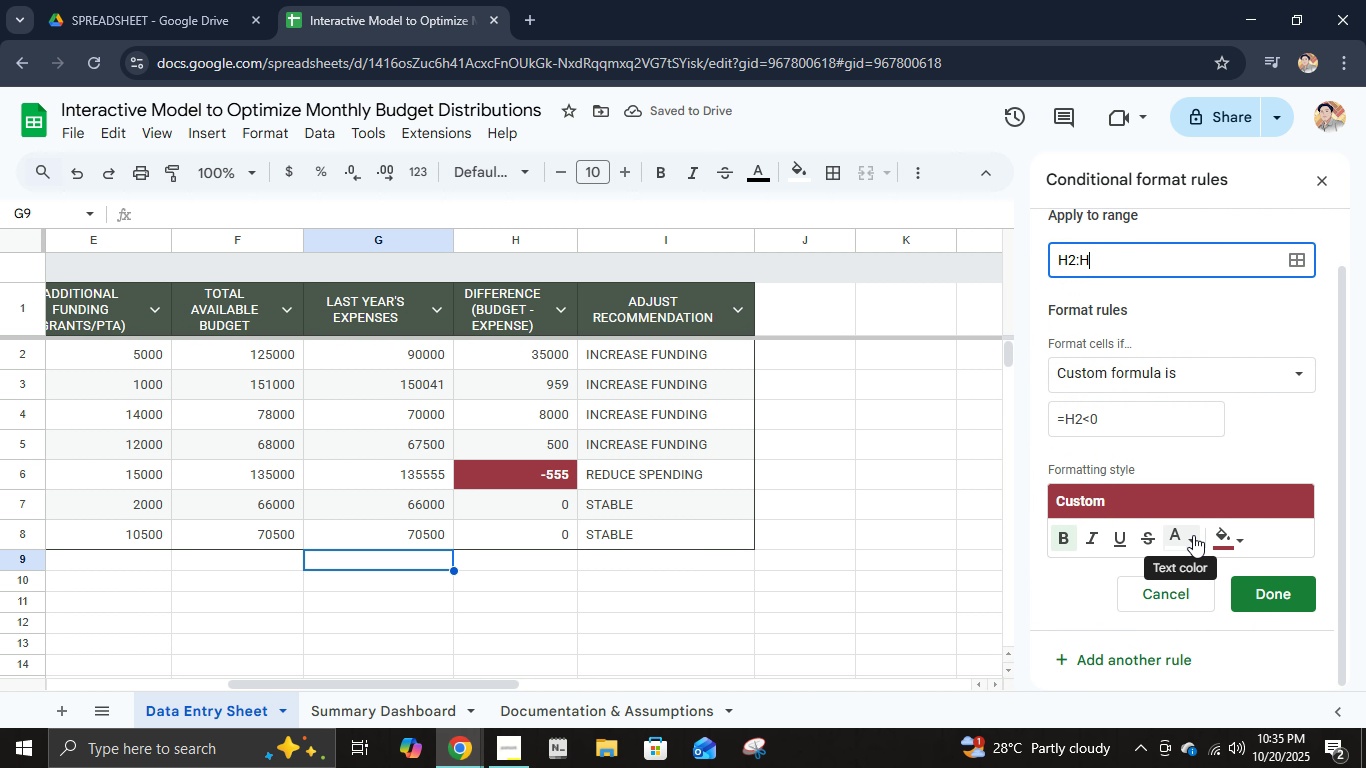 
scroll: coordinate [1193, 535], scroll_direction: up, amount: 3.0
 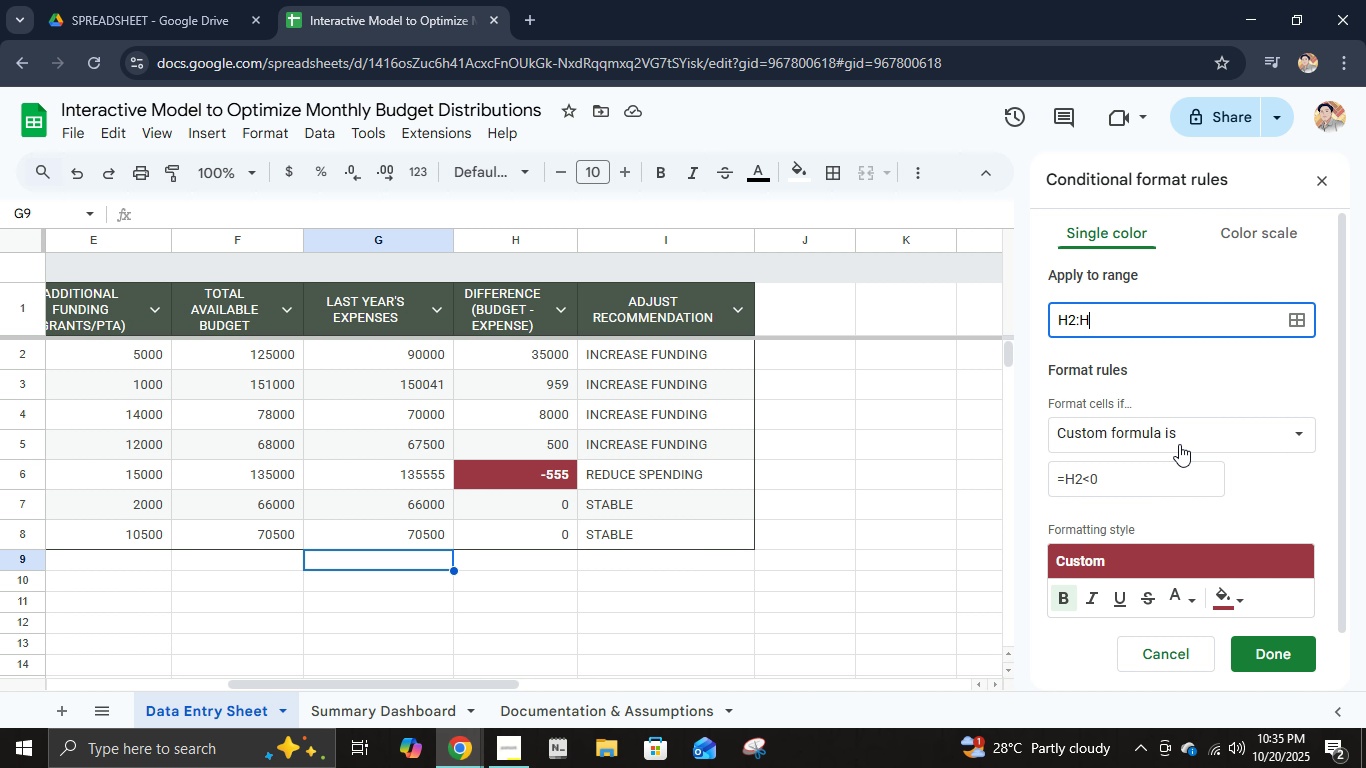 
wait(24.88)
 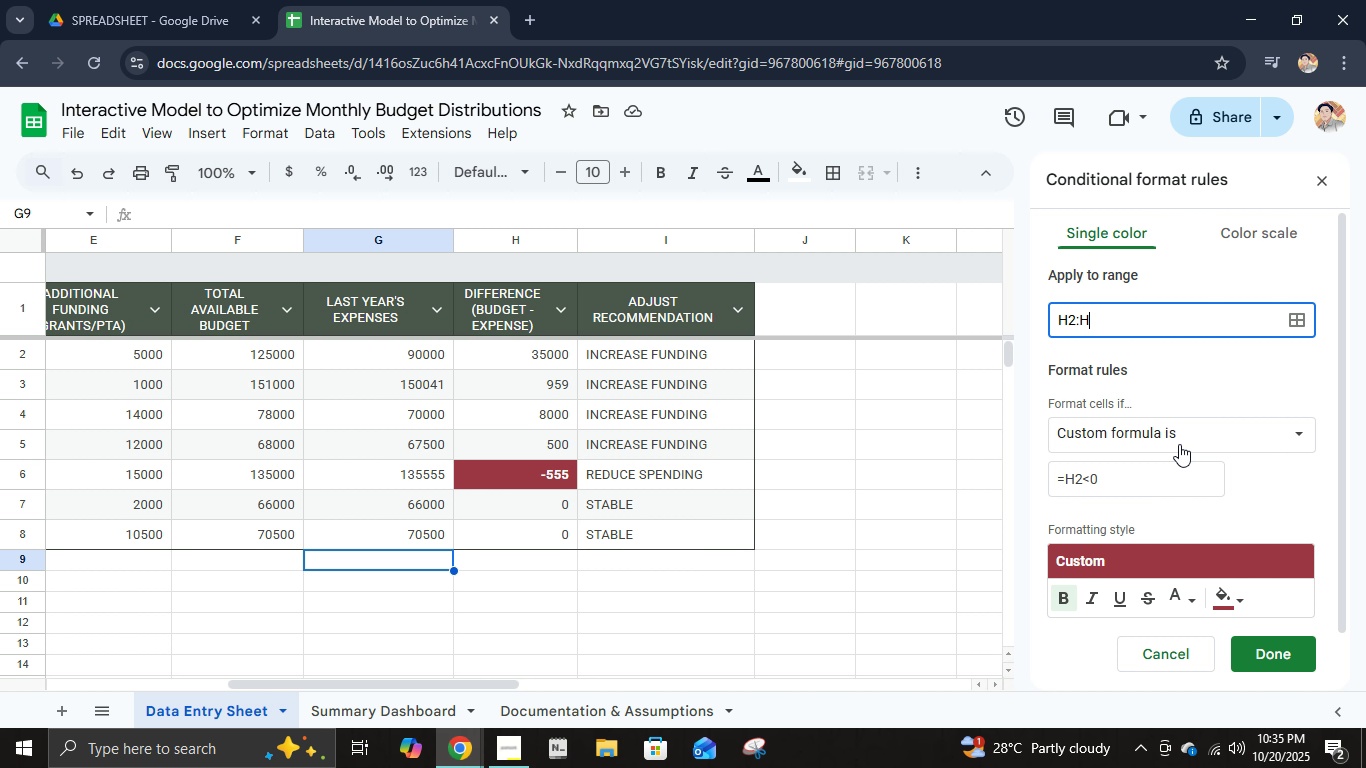 
left_click([1292, 325])
 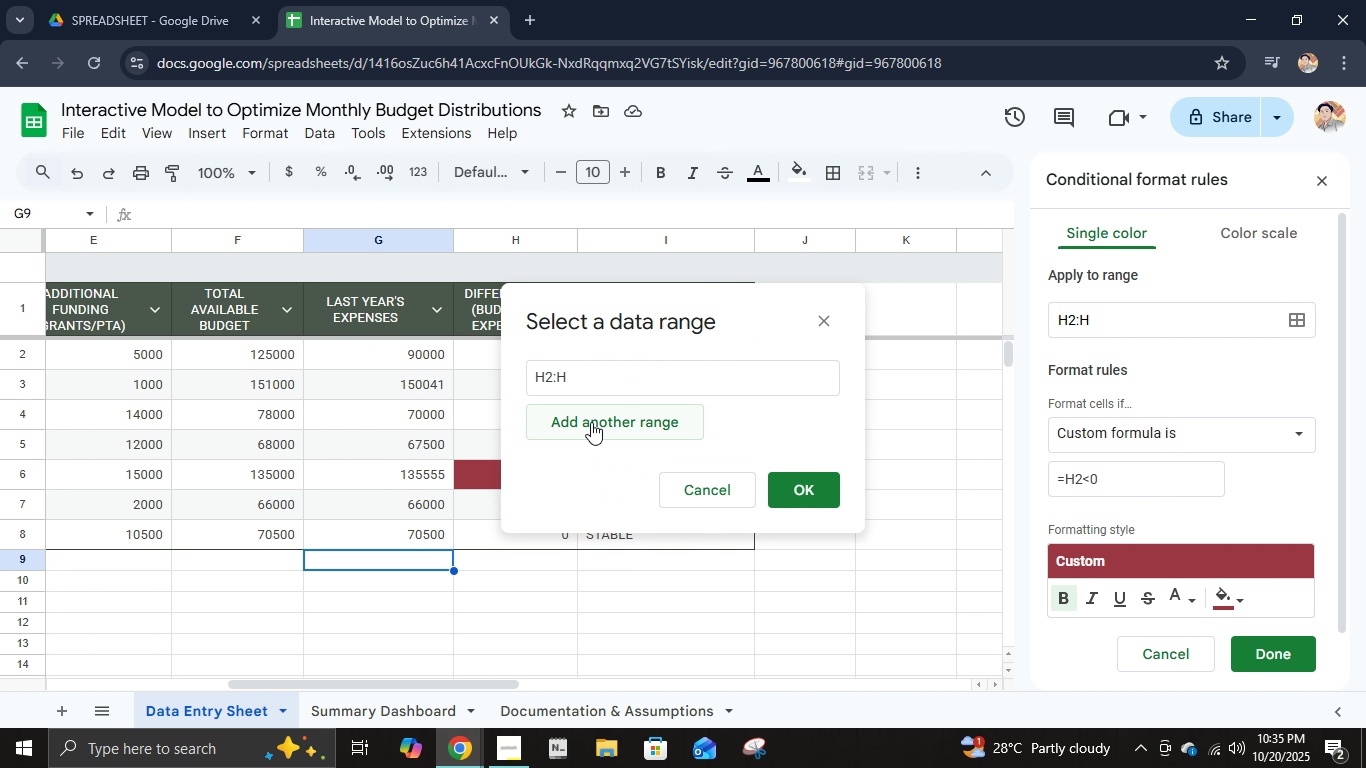 
left_click([591, 422])
 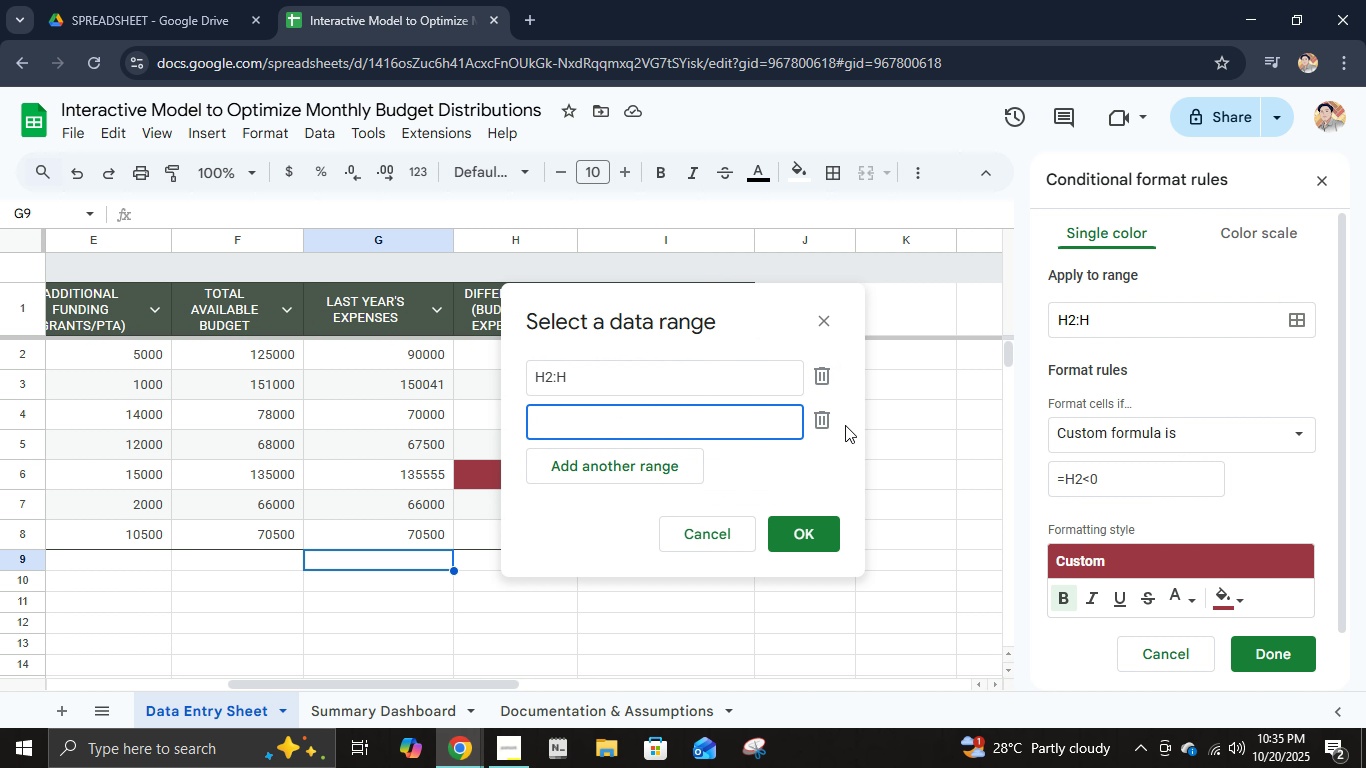 
key(A)
 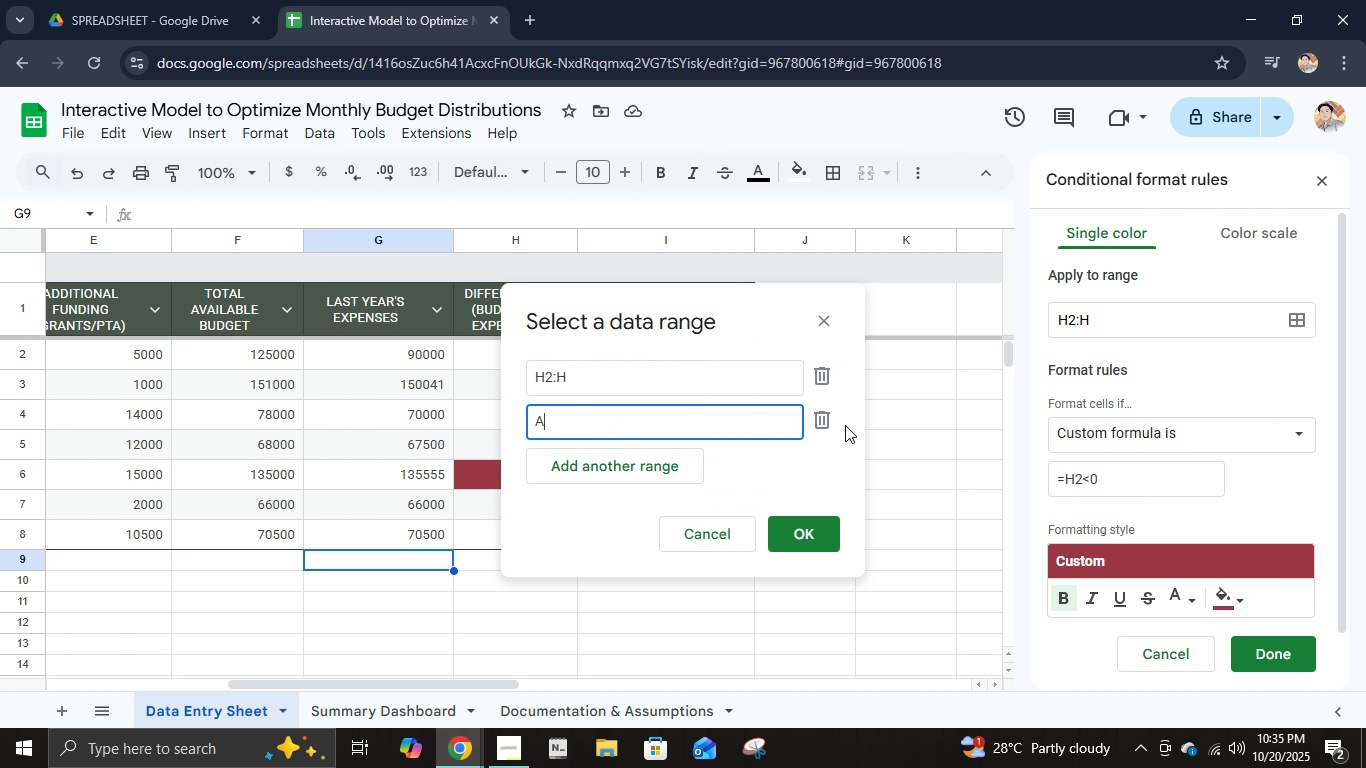 
key(Numpad2)
 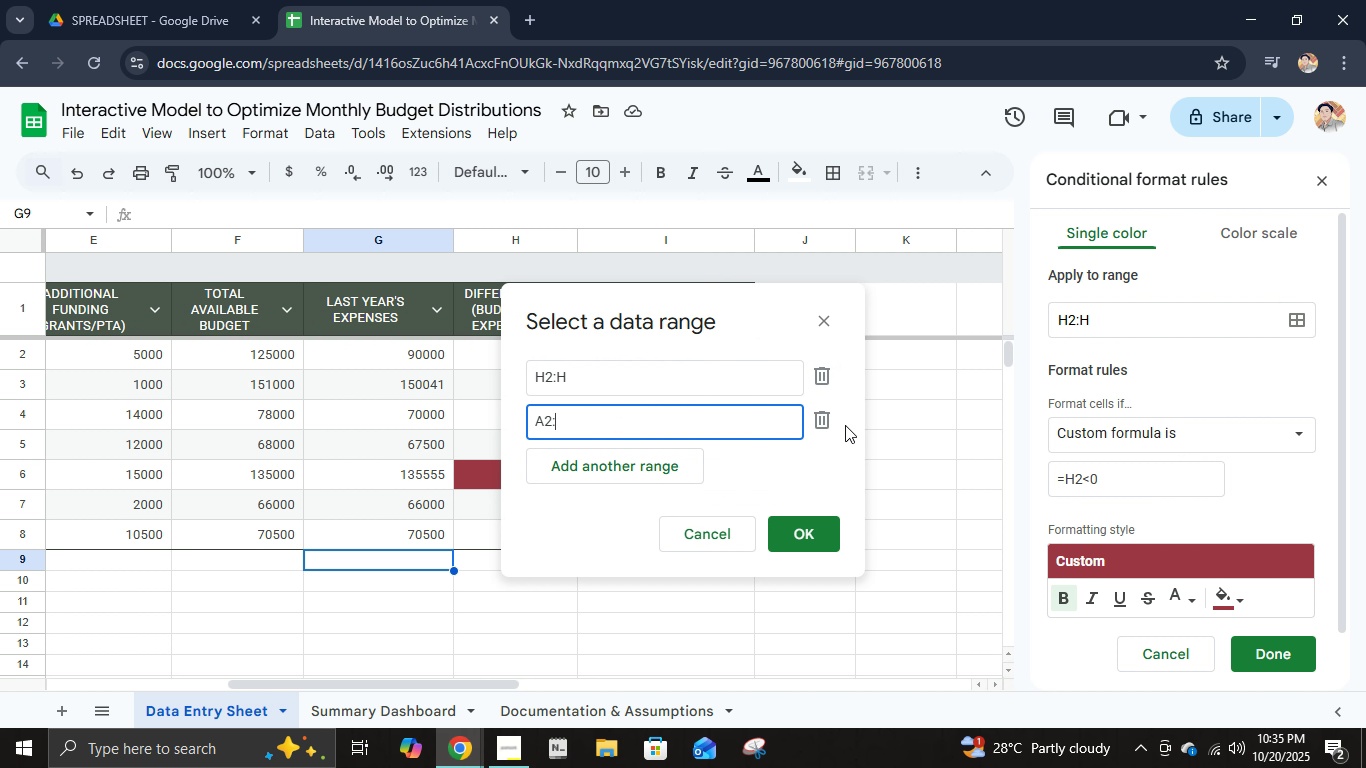 
key(Shift+Semicolon)
 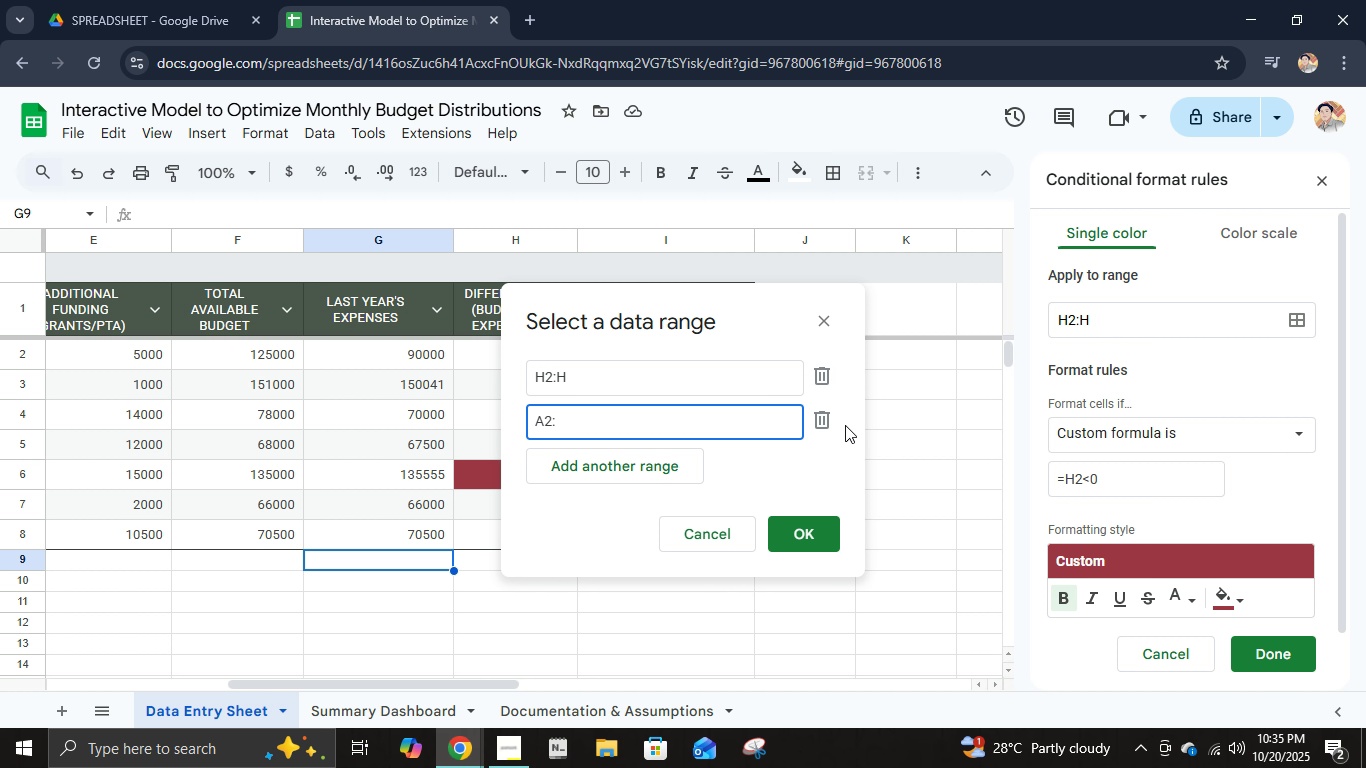 
key(Shift+I)
 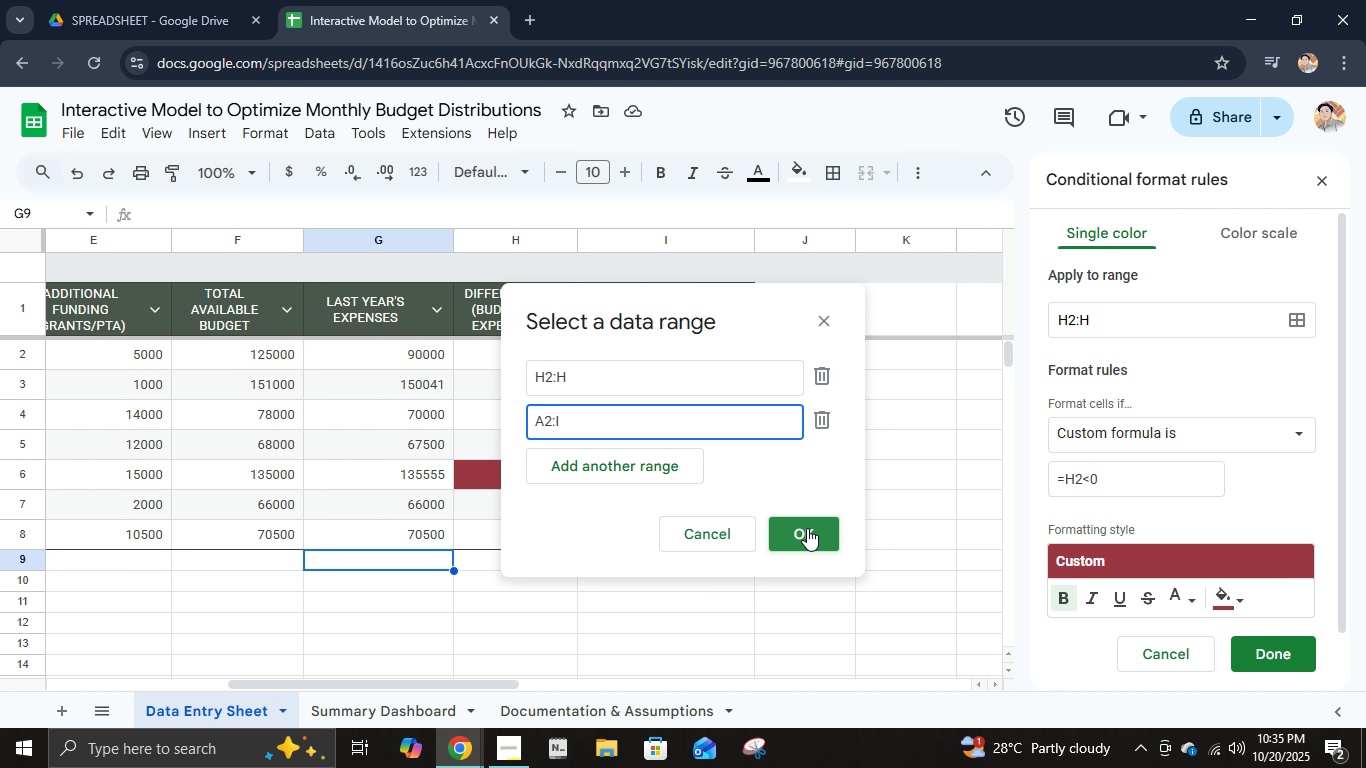 
left_click([807, 529])
 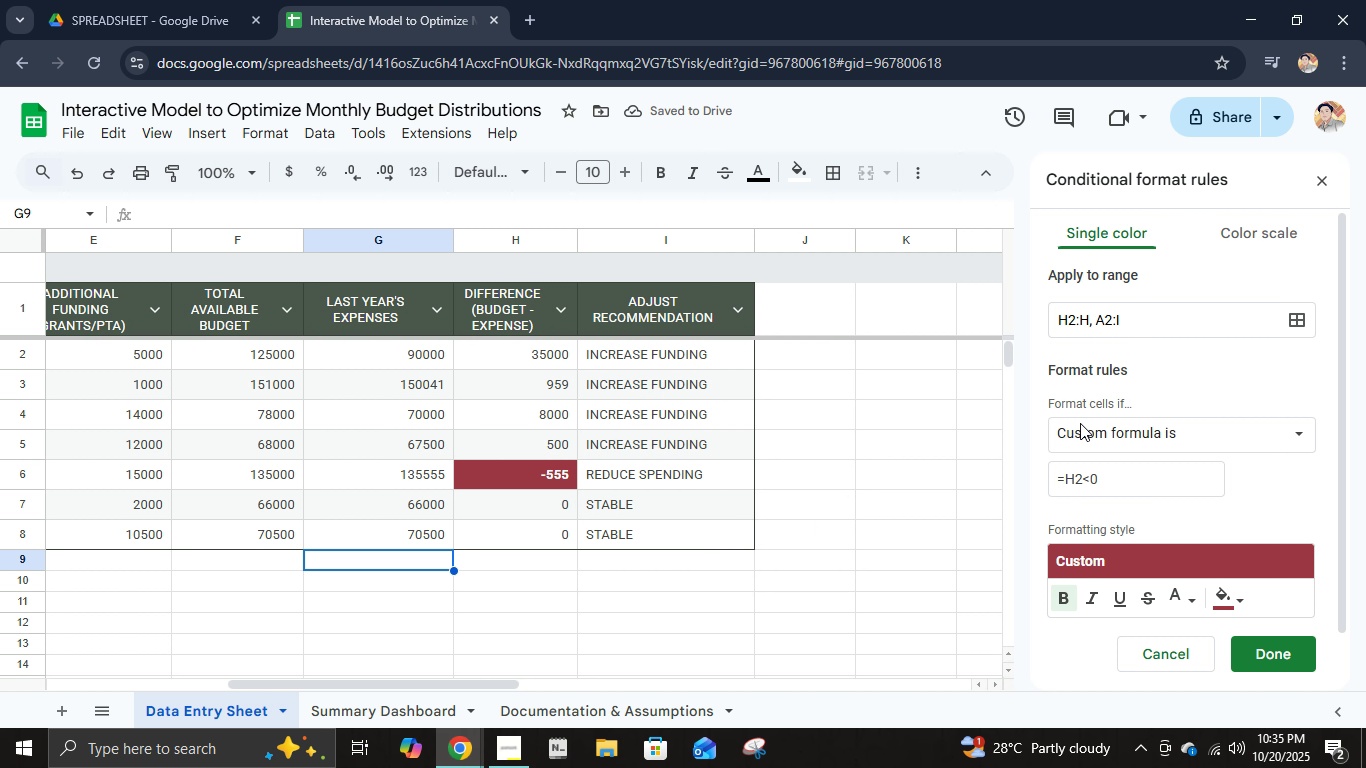 
wait(5.03)
 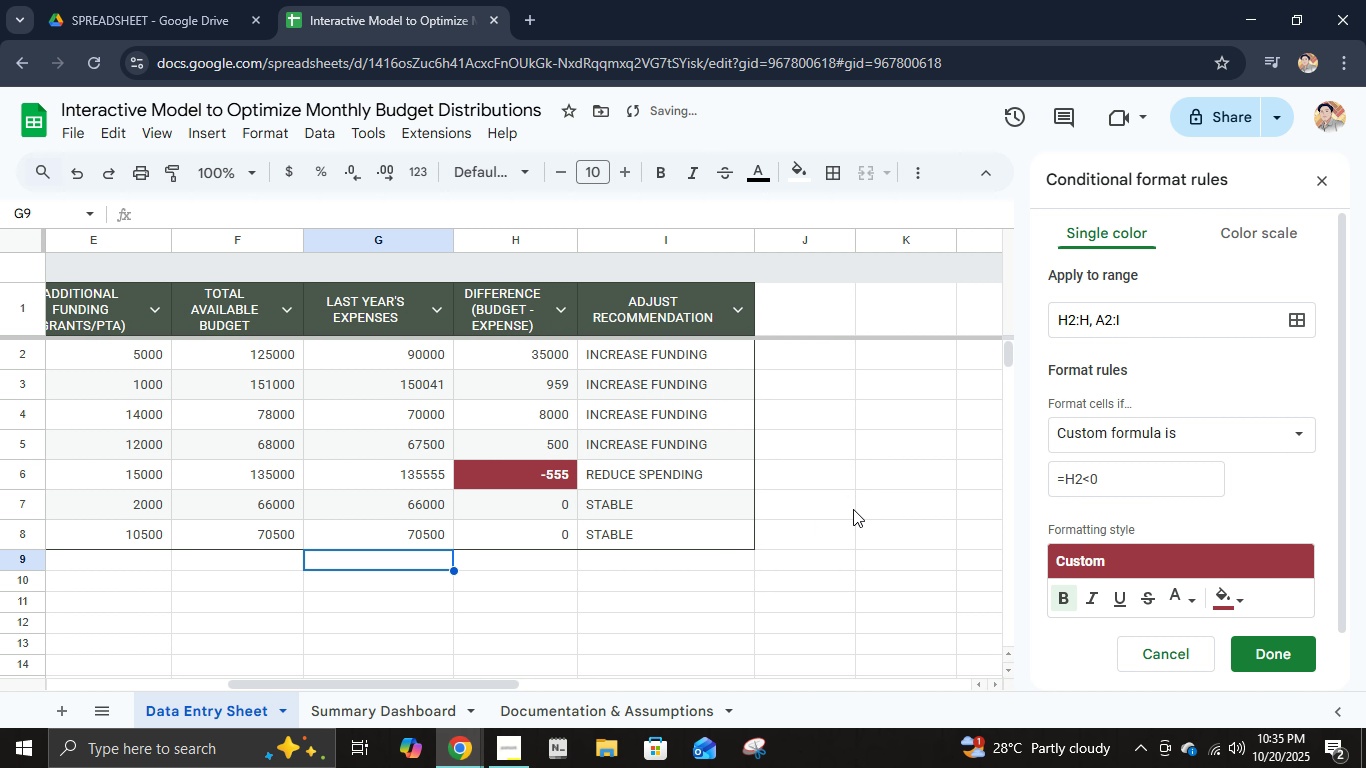 
left_click([1289, 318])
 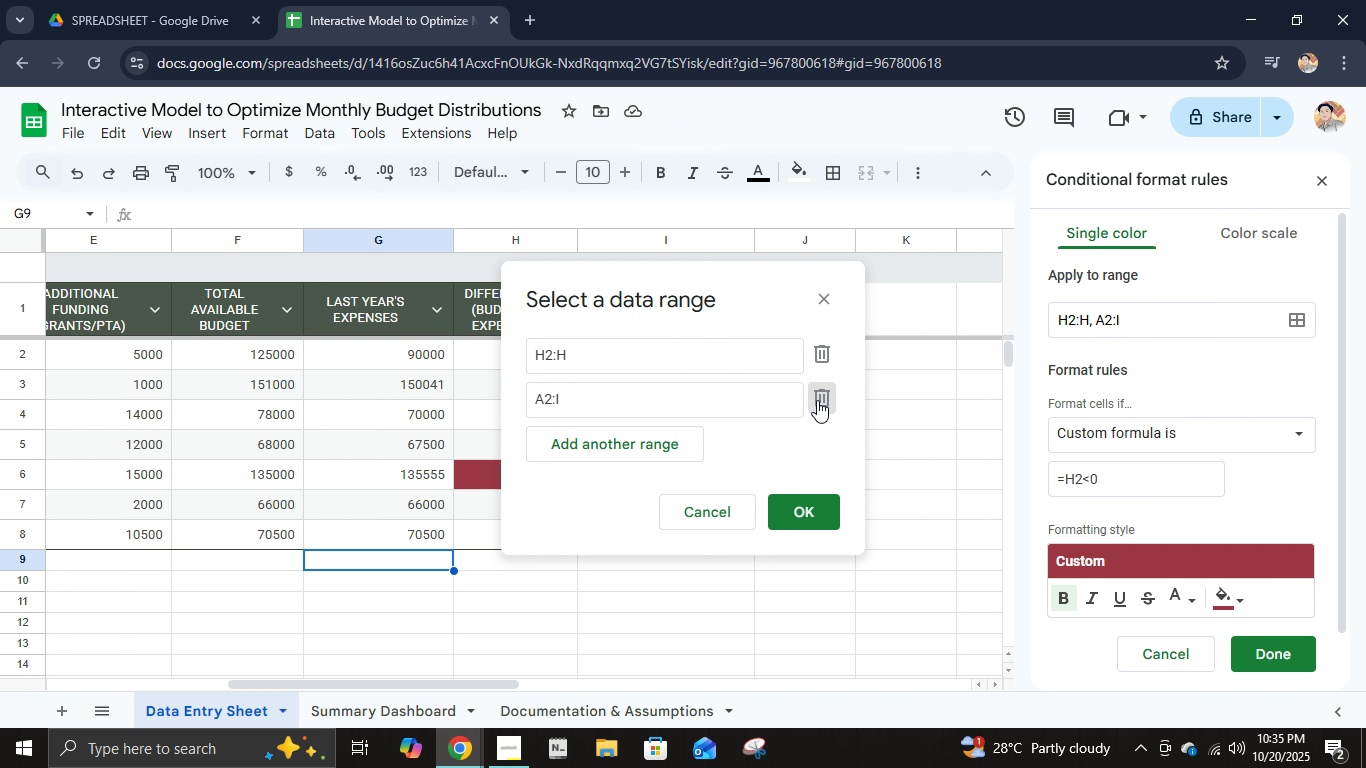 
left_click([821, 400])
 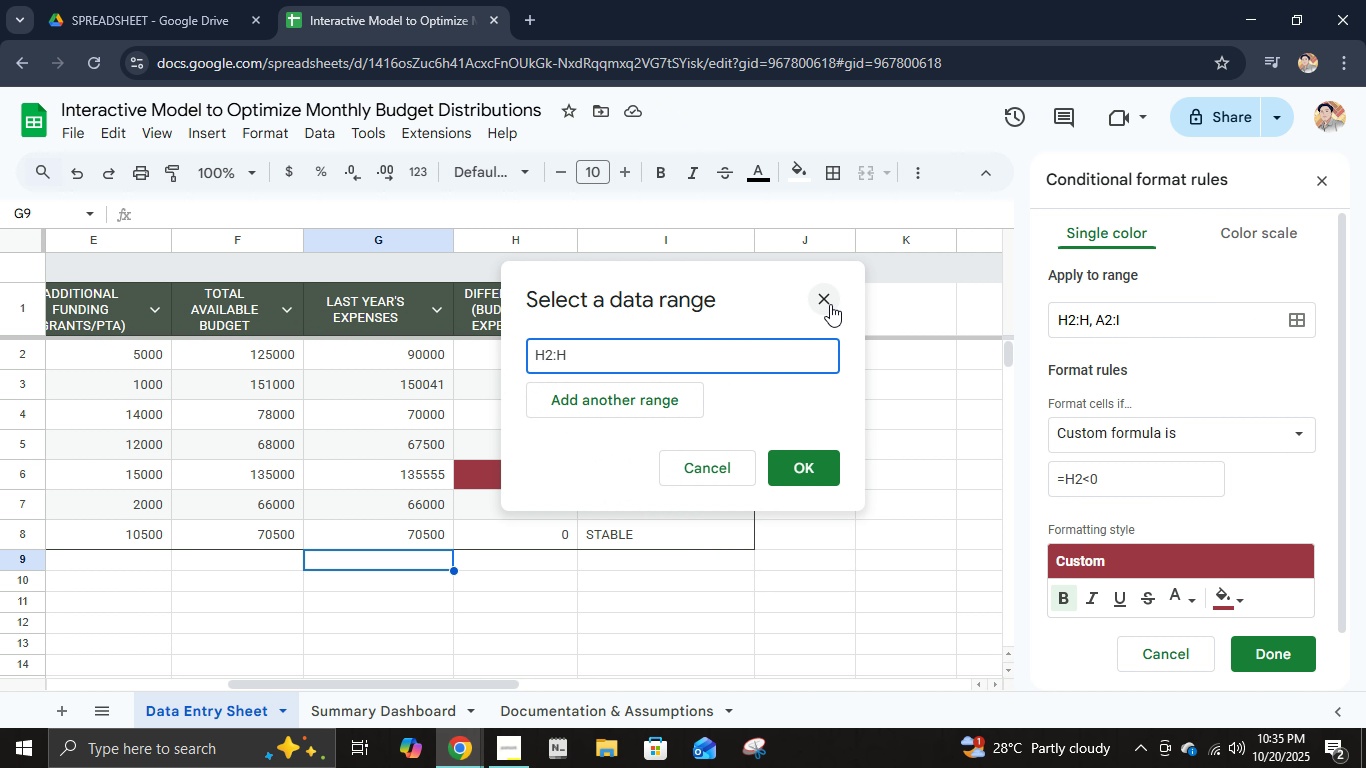 
left_click([830, 304])
 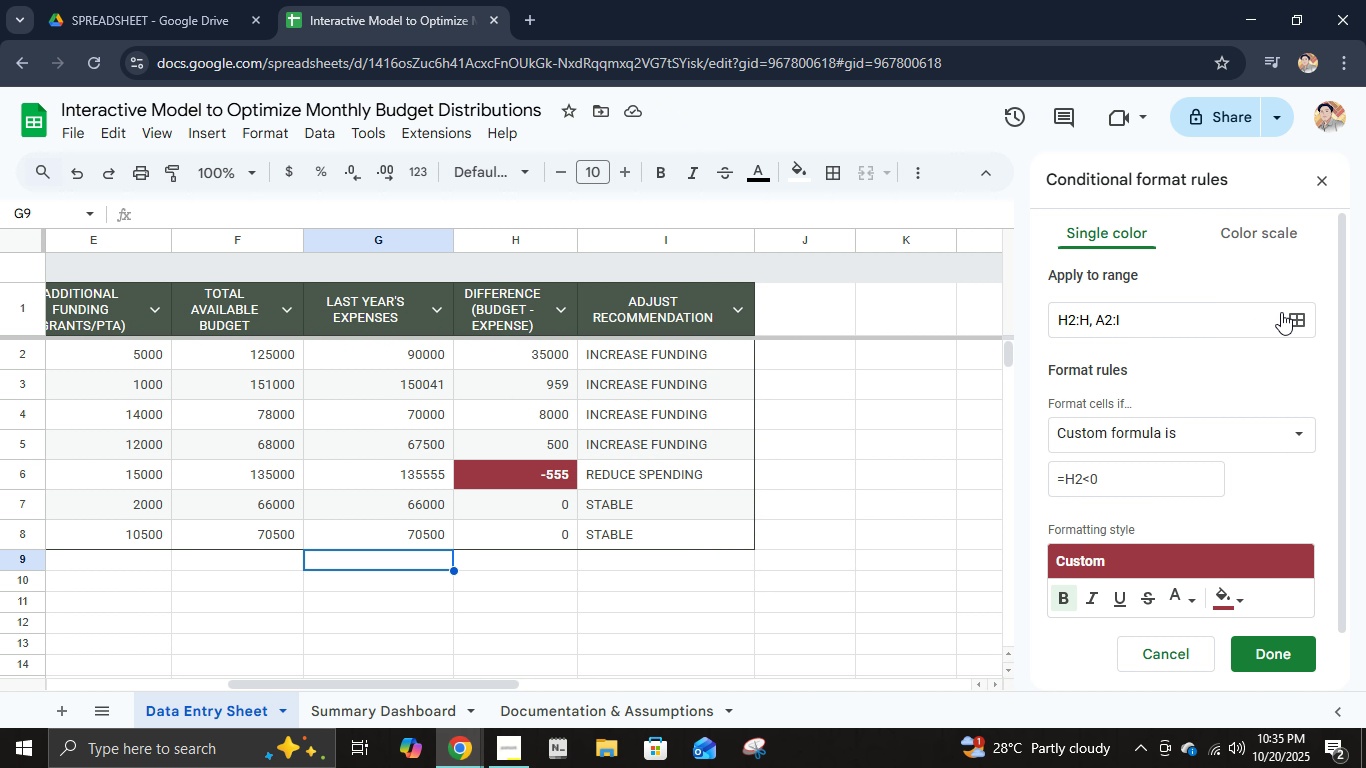 
left_click([1293, 321])
 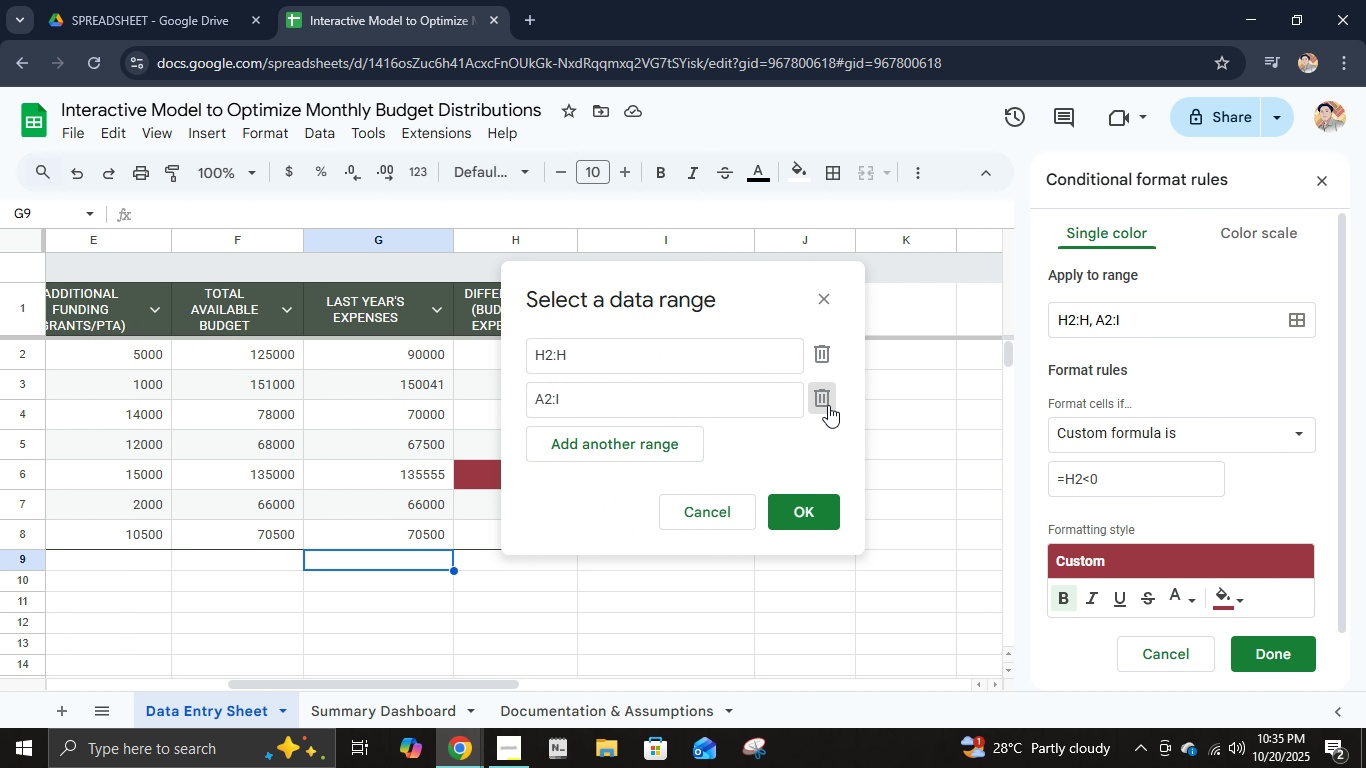 
left_click([828, 405])
 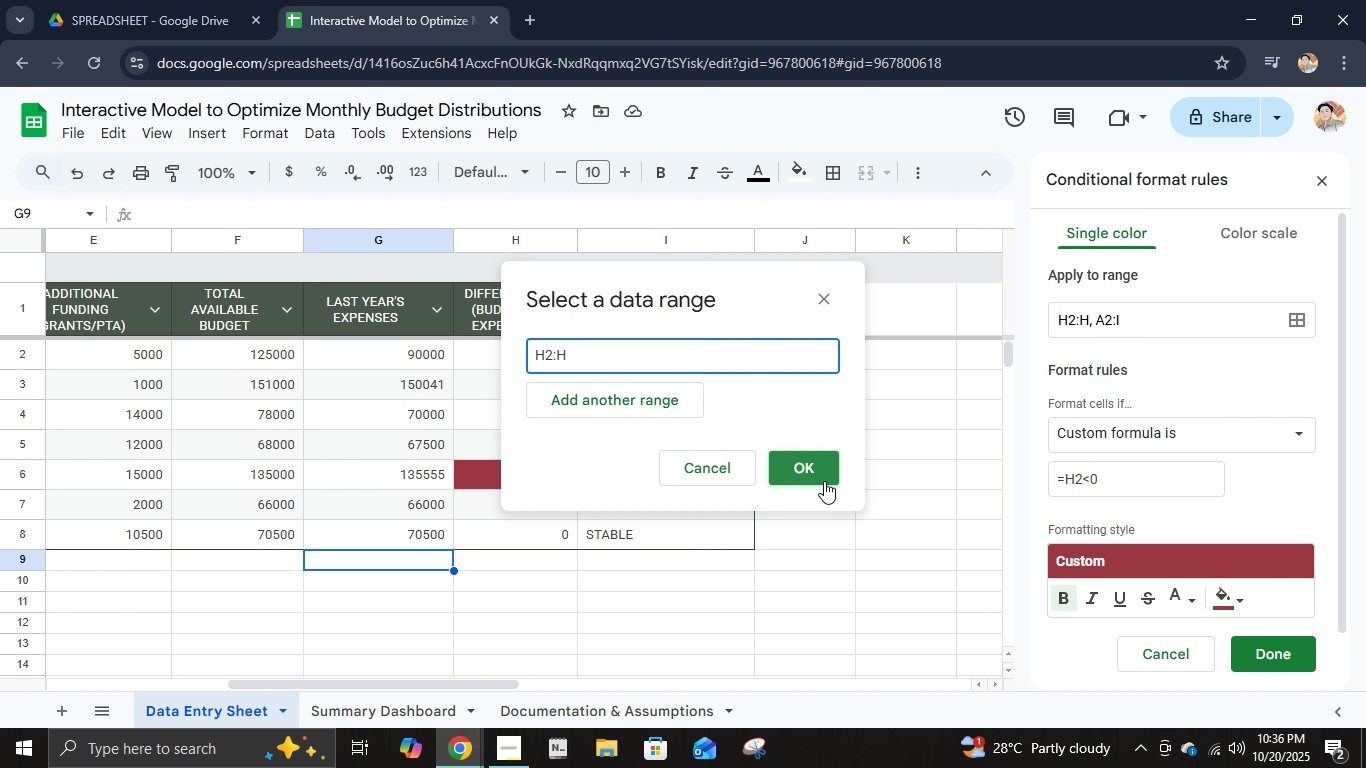 
left_click([824, 481])
 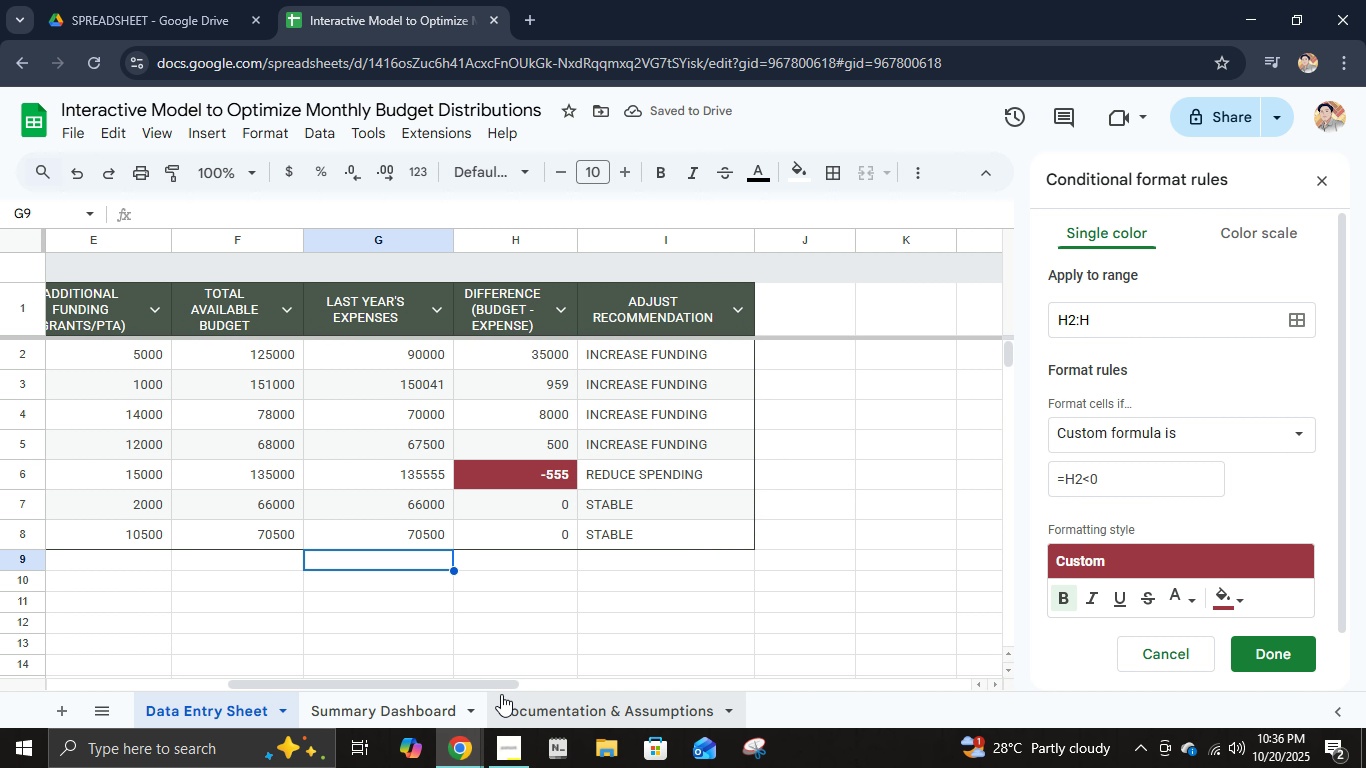 
left_click_drag(start_coordinate=[490, 685], to_coordinate=[302, 707])
 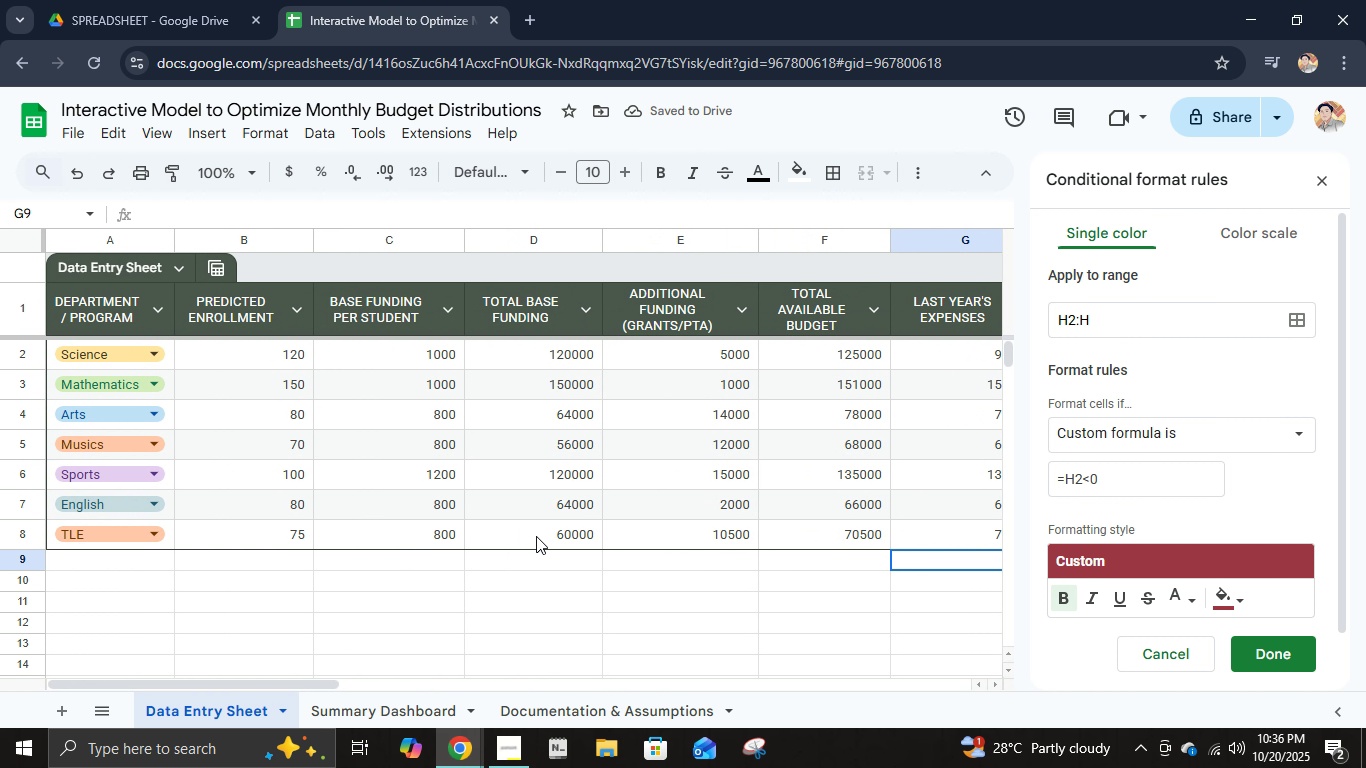 
scroll: coordinate [567, 544], scroll_direction: down, amount: 1.0
 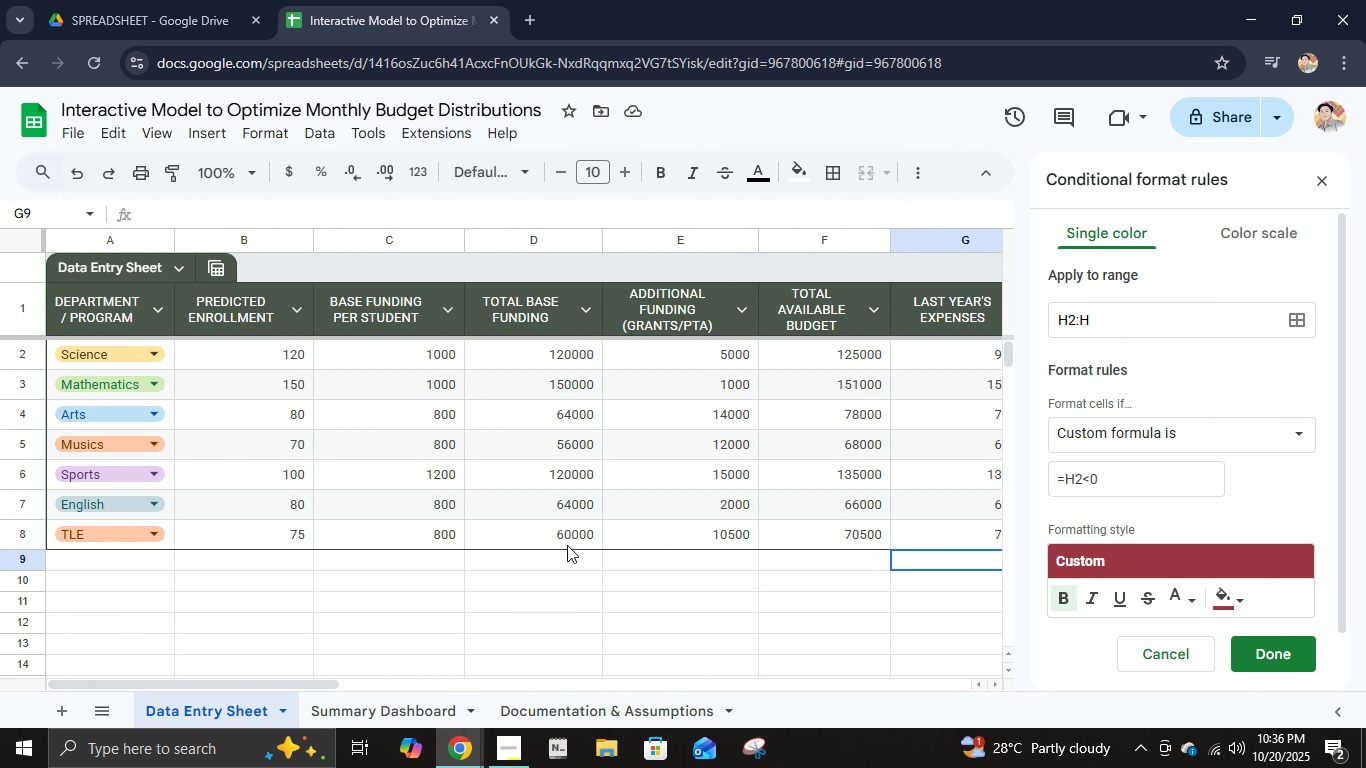 
scroll: coordinate [567, 545], scroll_direction: up, amount: 2.0
 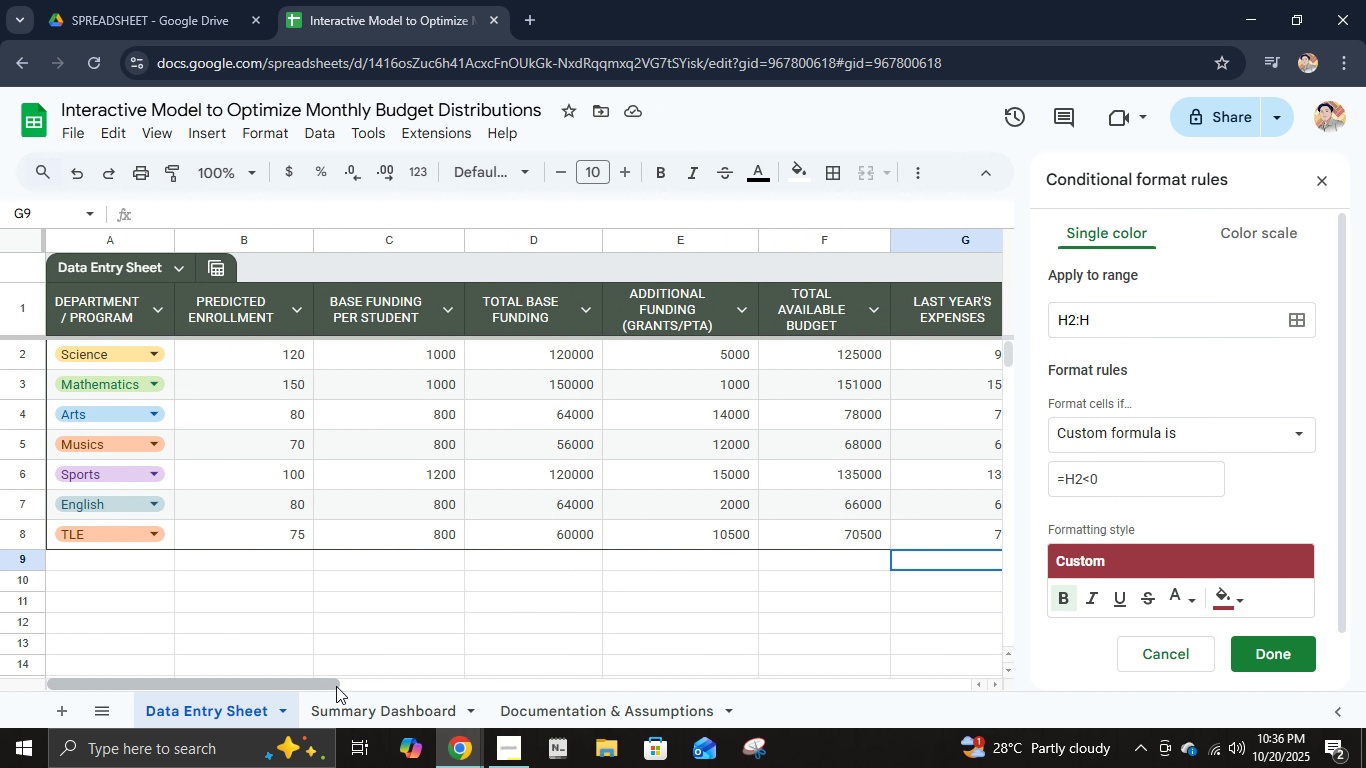 
left_click_drag(start_coordinate=[336, 686], to_coordinate=[267, 640])
 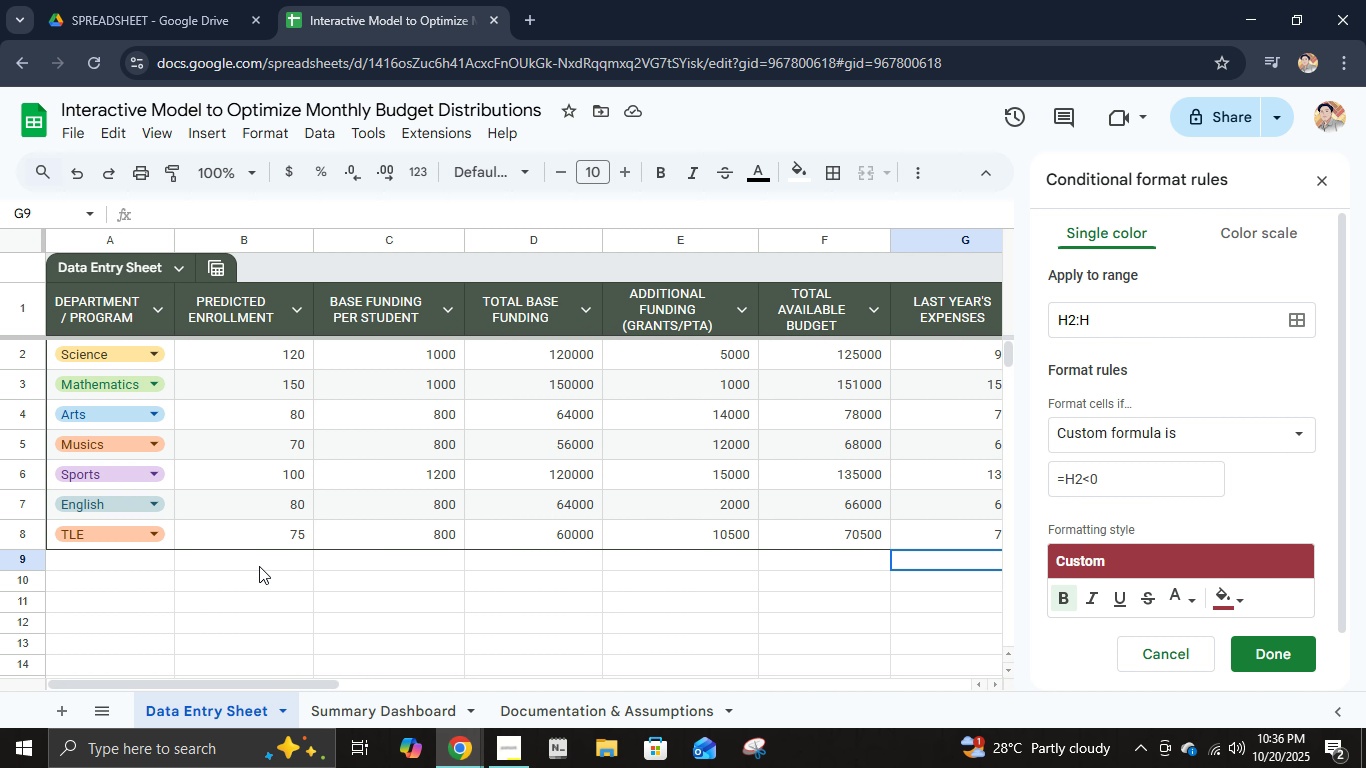 
left_click_drag(start_coordinate=[258, 687], to_coordinate=[433, 622])
 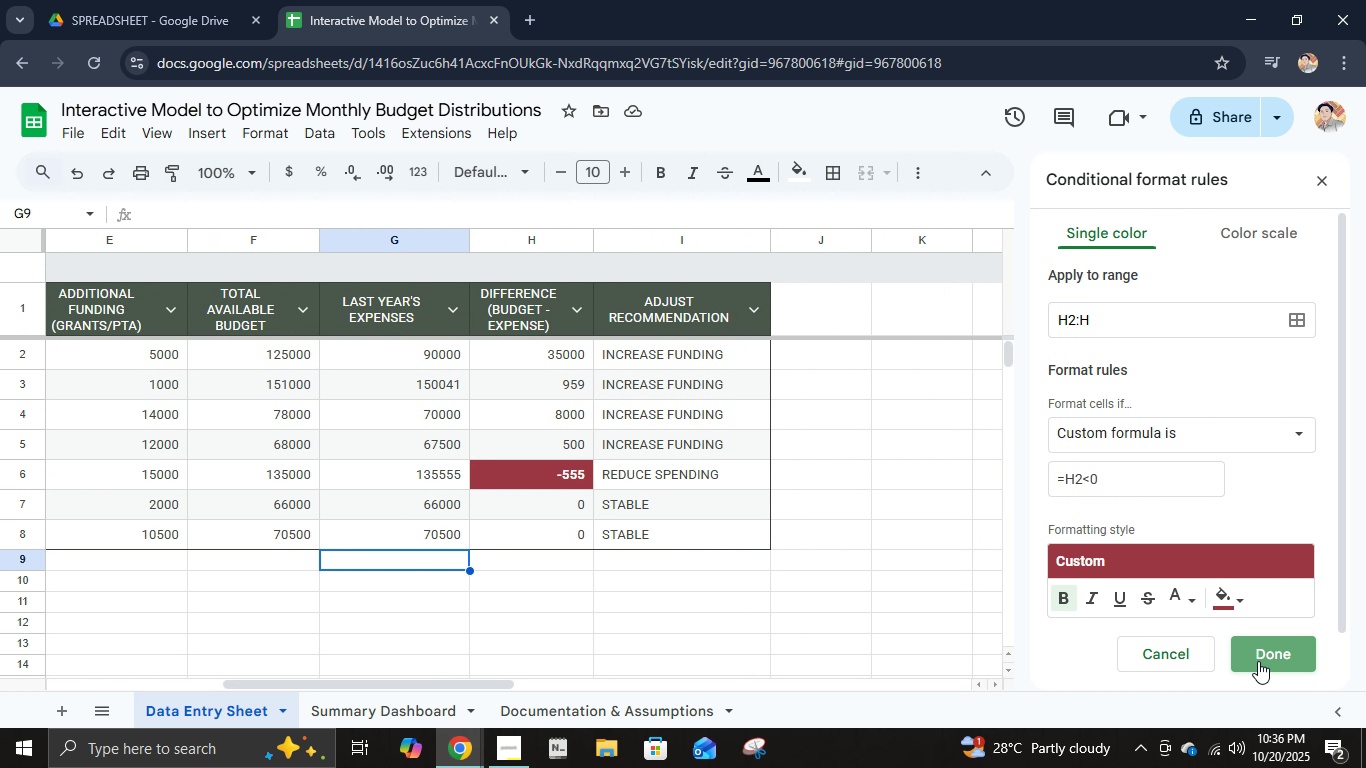 
left_click([1258, 661])
 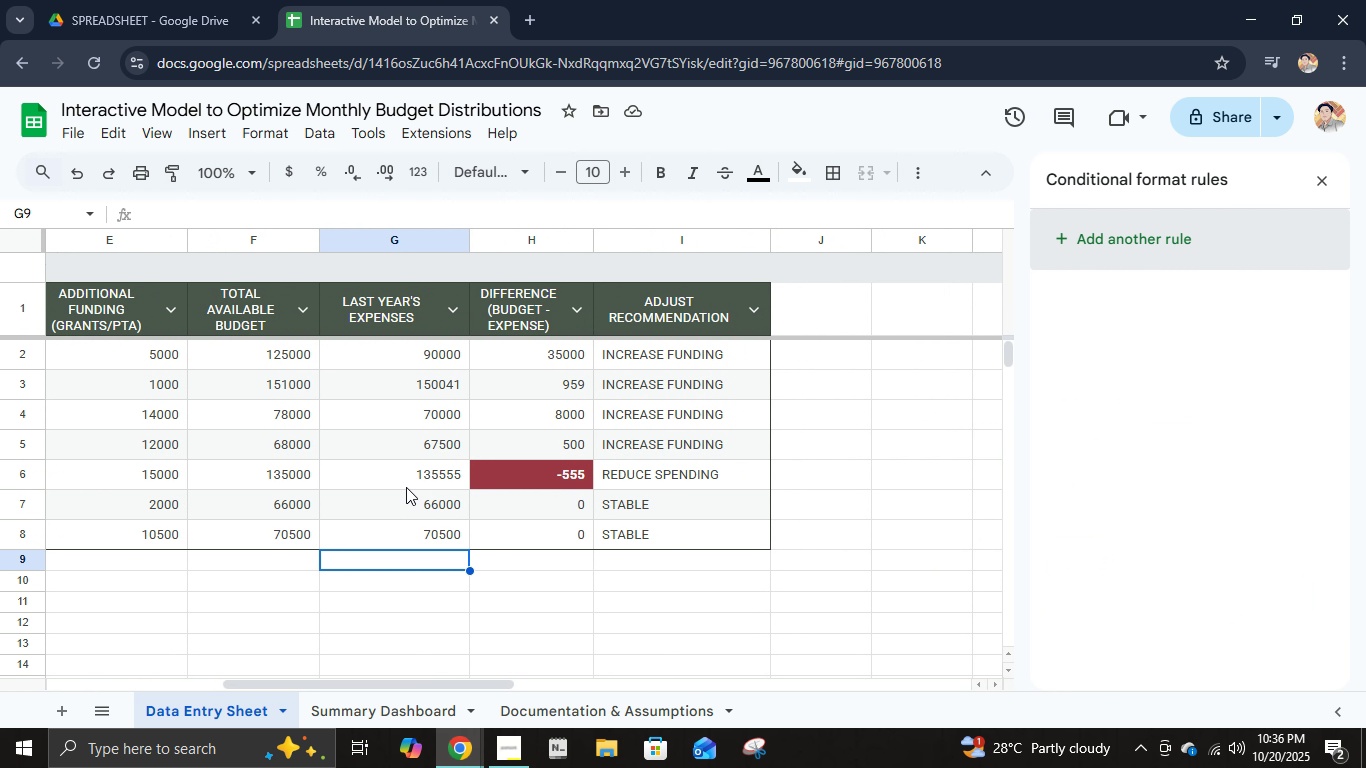 
left_click([406, 486])
 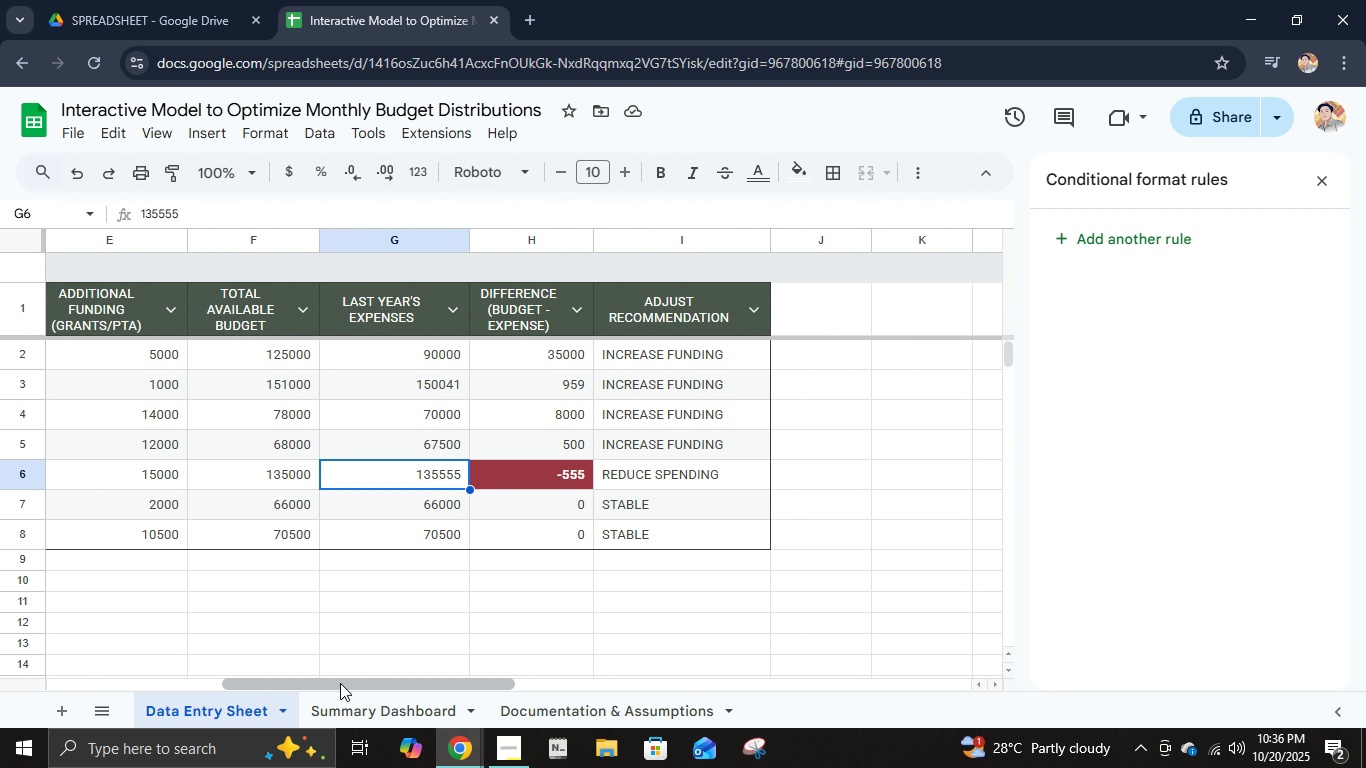 
left_click_drag(start_coordinate=[340, 683], to_coordinate=[216, 679])
 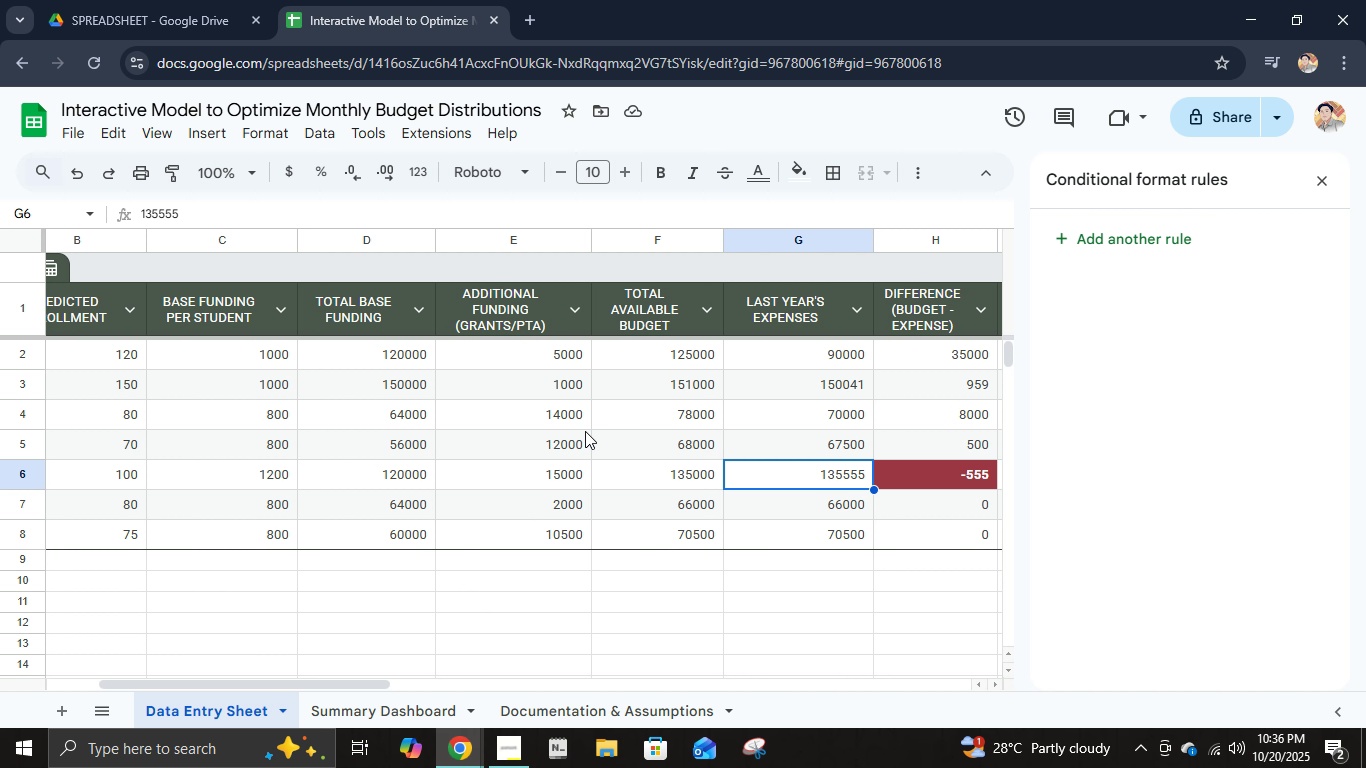 
wait(21.12)
 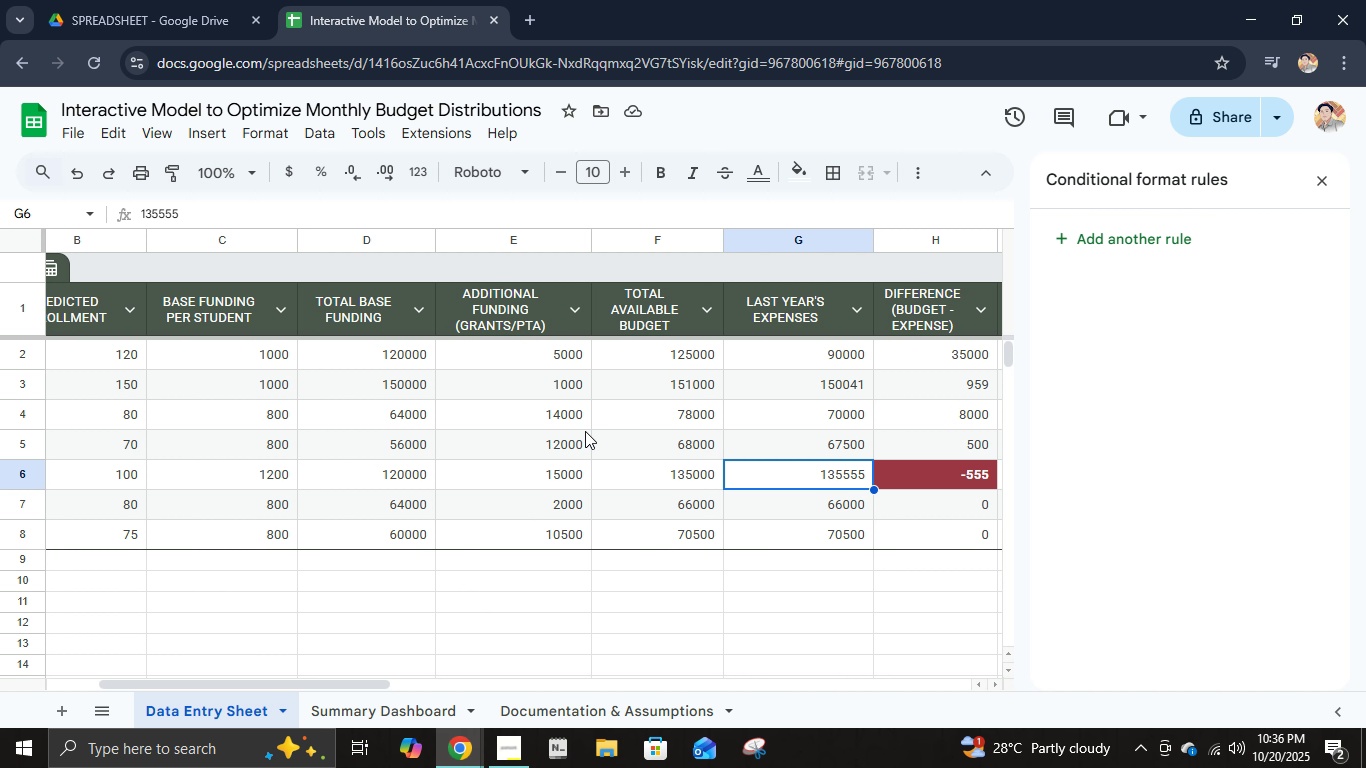 
left_click([936, 325])
 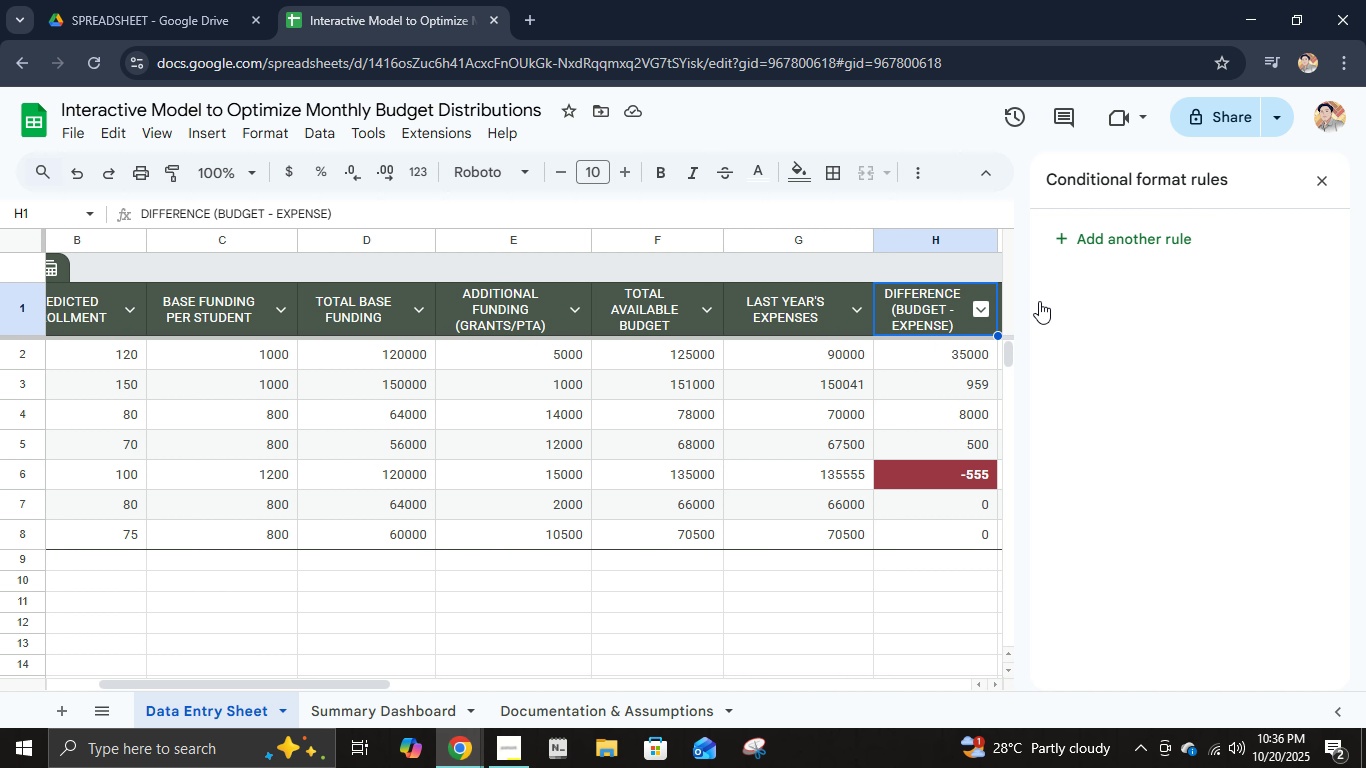 
left_click([924, 470])
 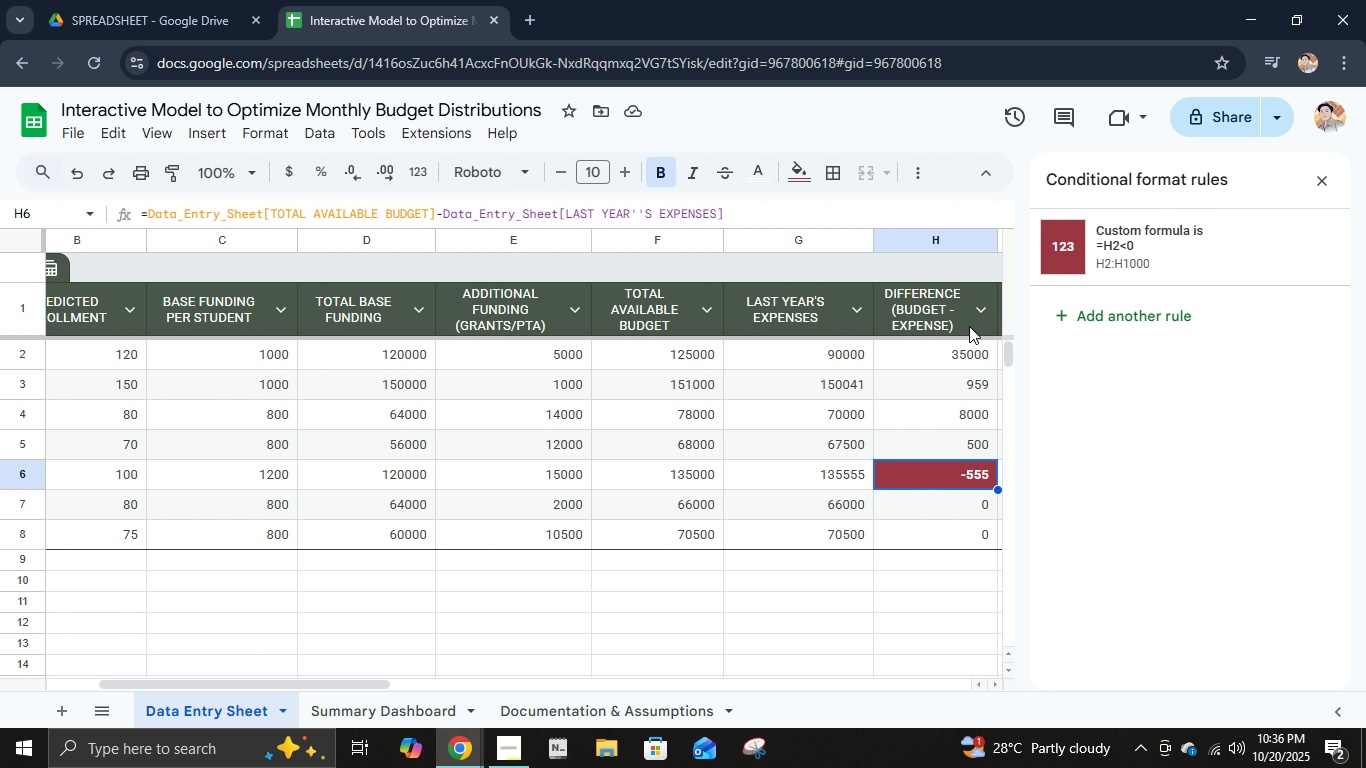 
left_click([913, 312])
 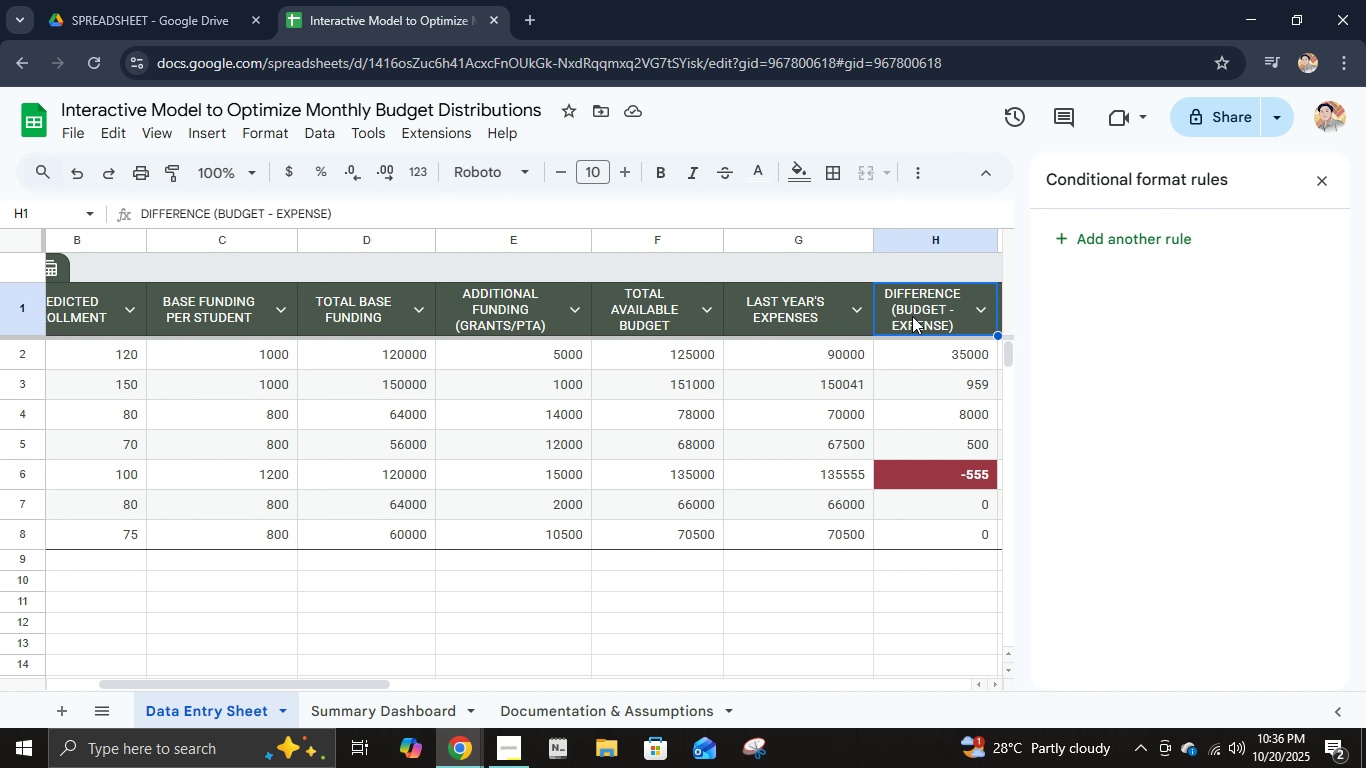 
wait(8.01)
 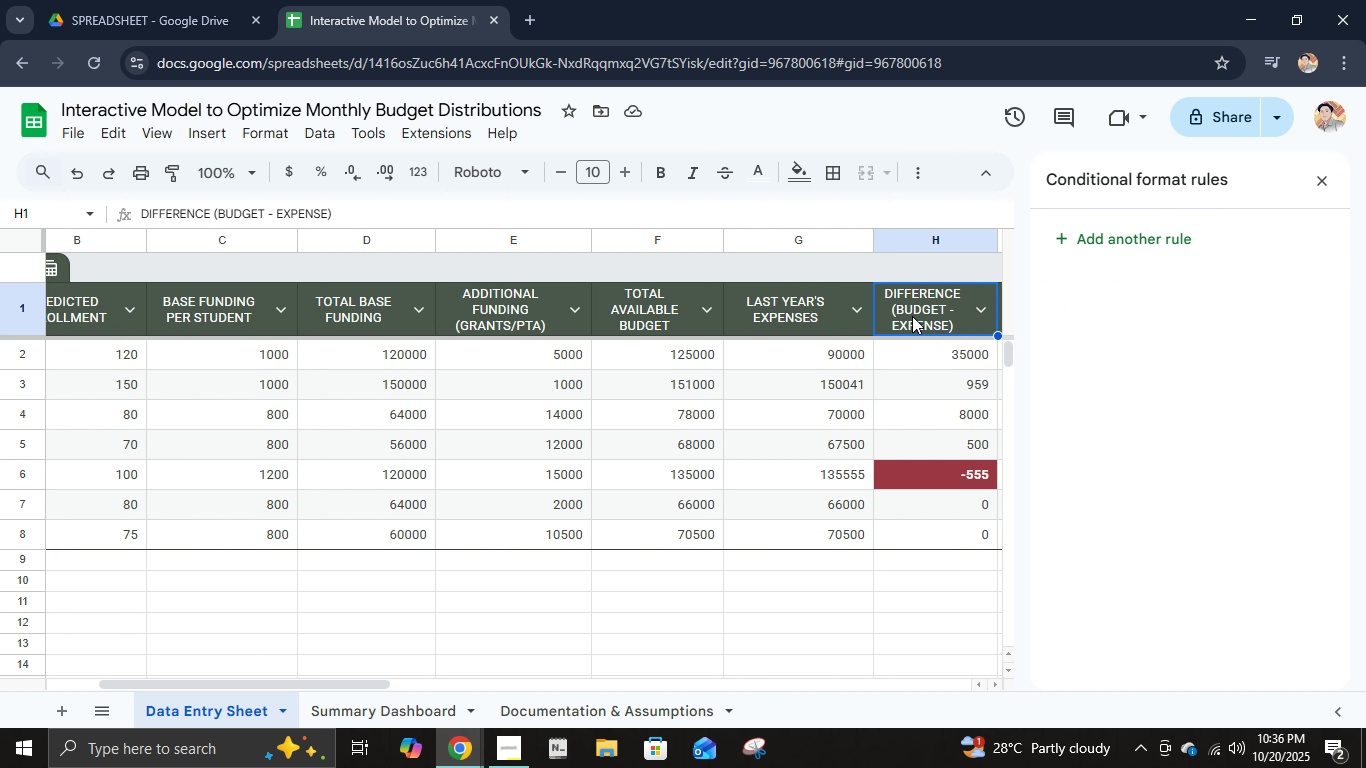 
left_click([895, 463])
 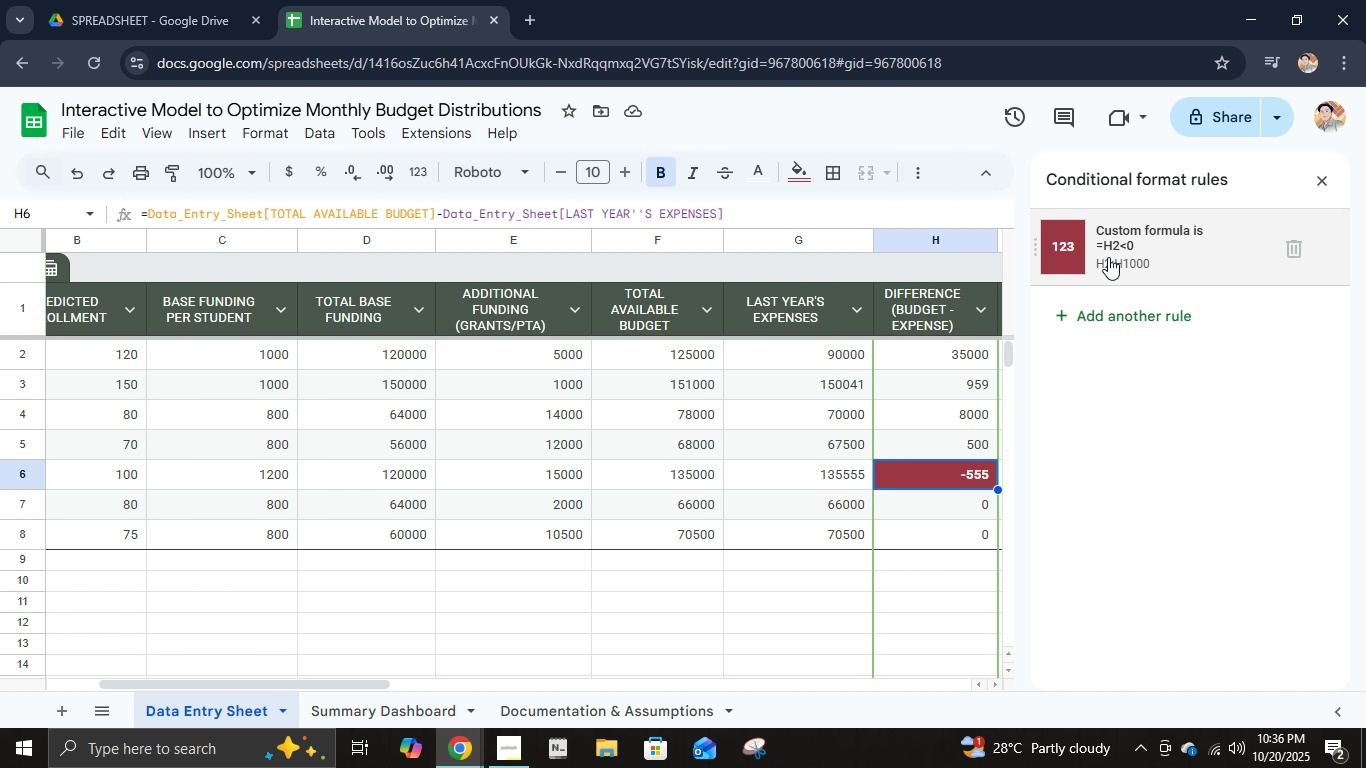 
left_click([1108, 257])
 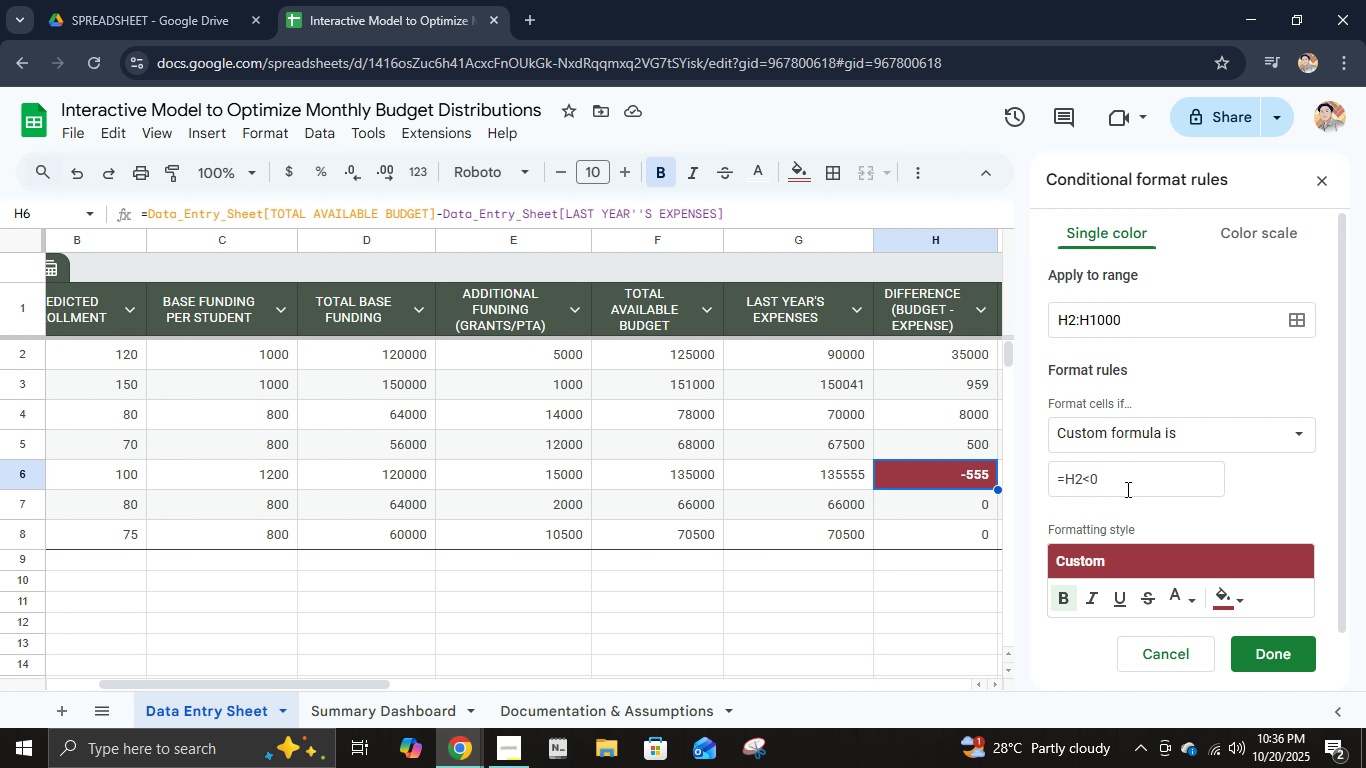 
scroll: coordinate [1126, 487], scroll_direction: down, amount: 6.0
 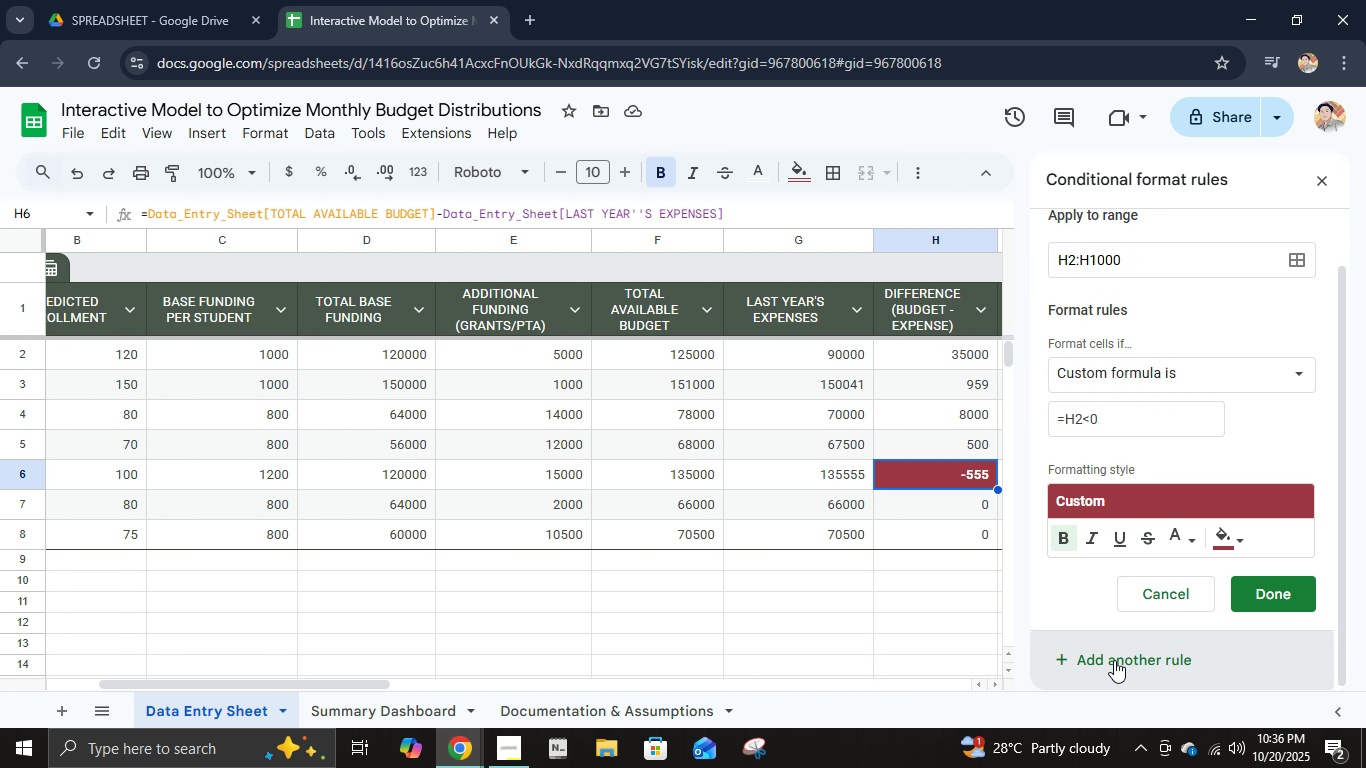 
left_click([1114, 660])
 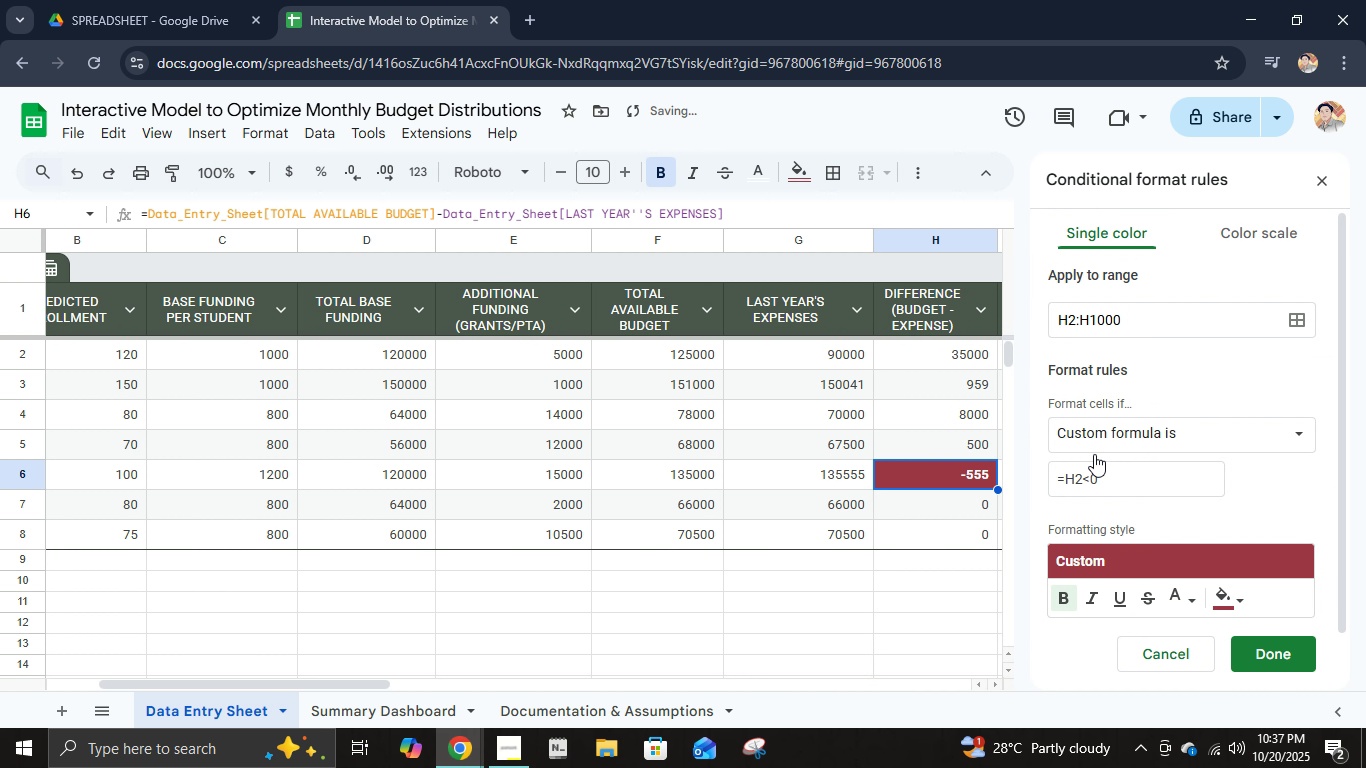 
left_click([1113, 486])
 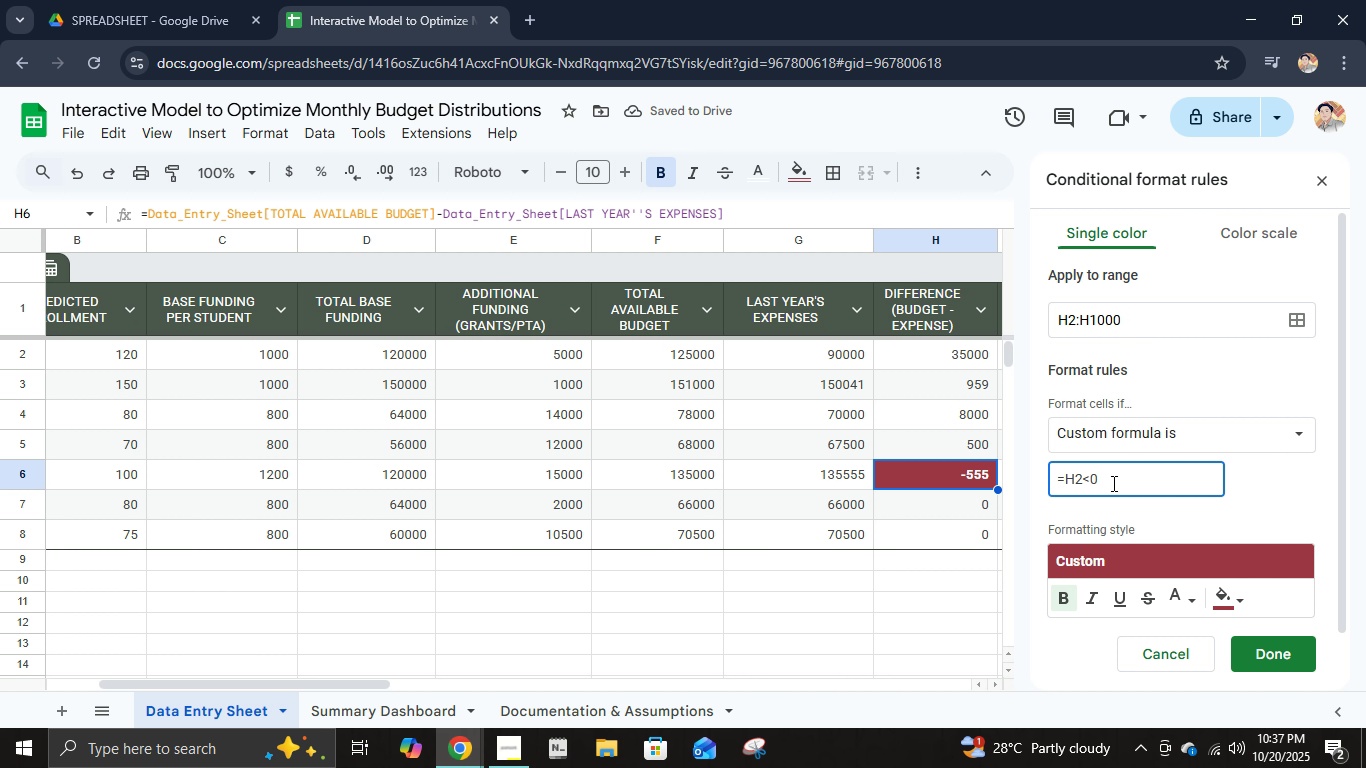 
left_click([1089, 481])
 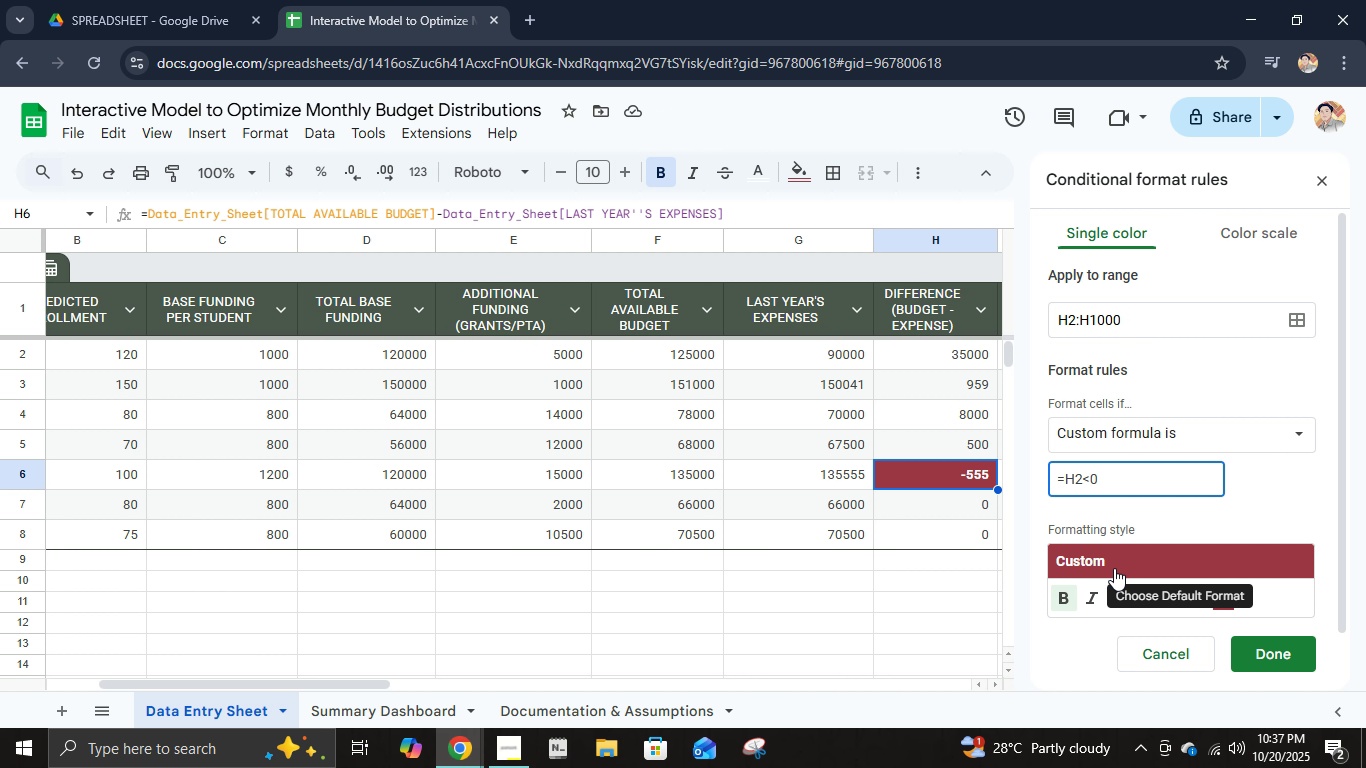 
key(Backspace)
type(>1000)
 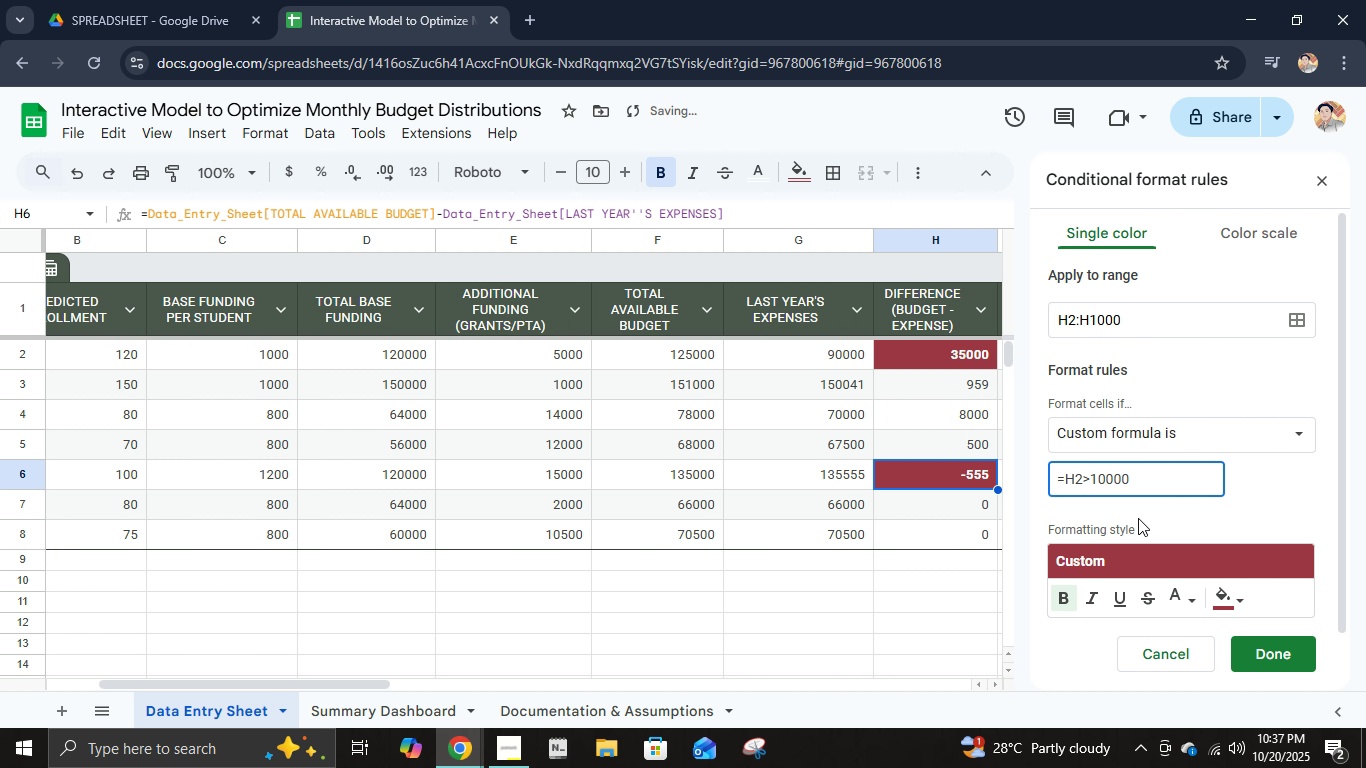 
left_click([1150, 513])
 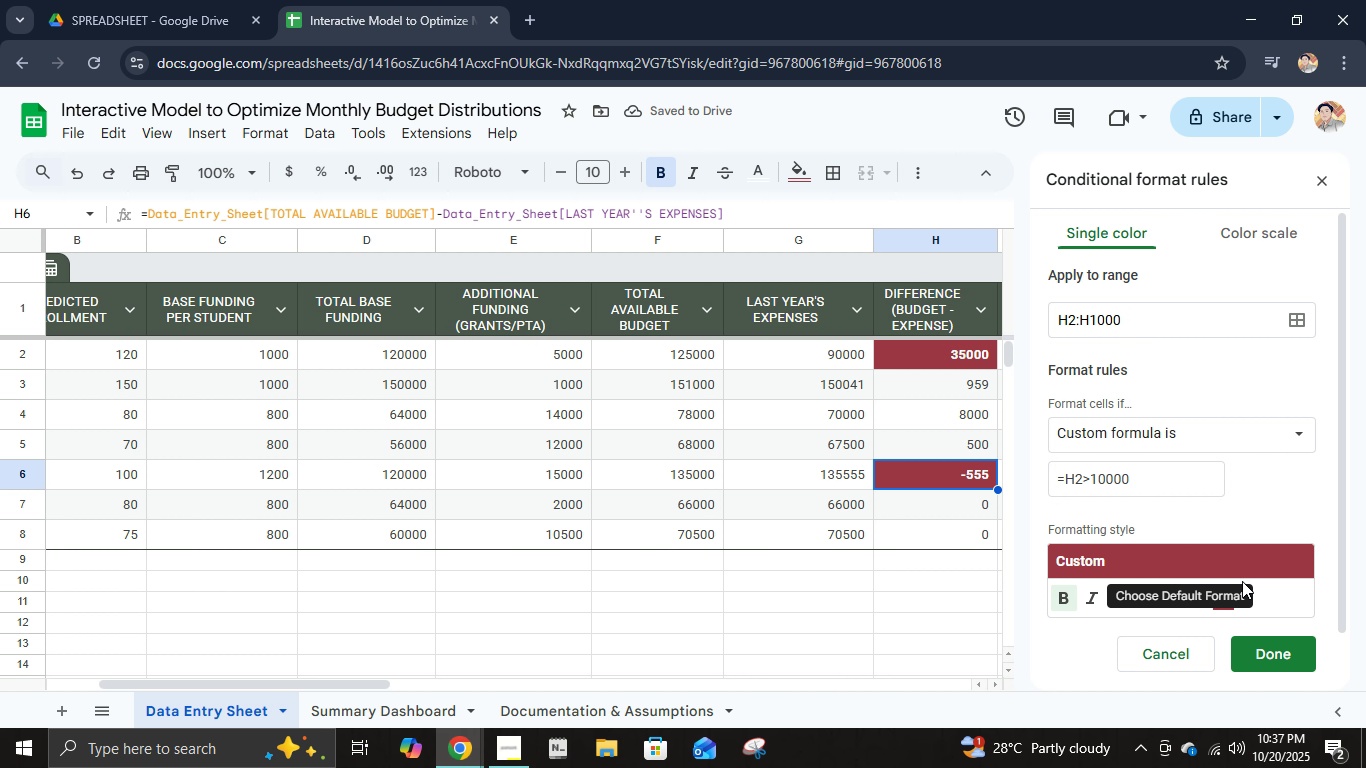 
left_click([1227, 606])
 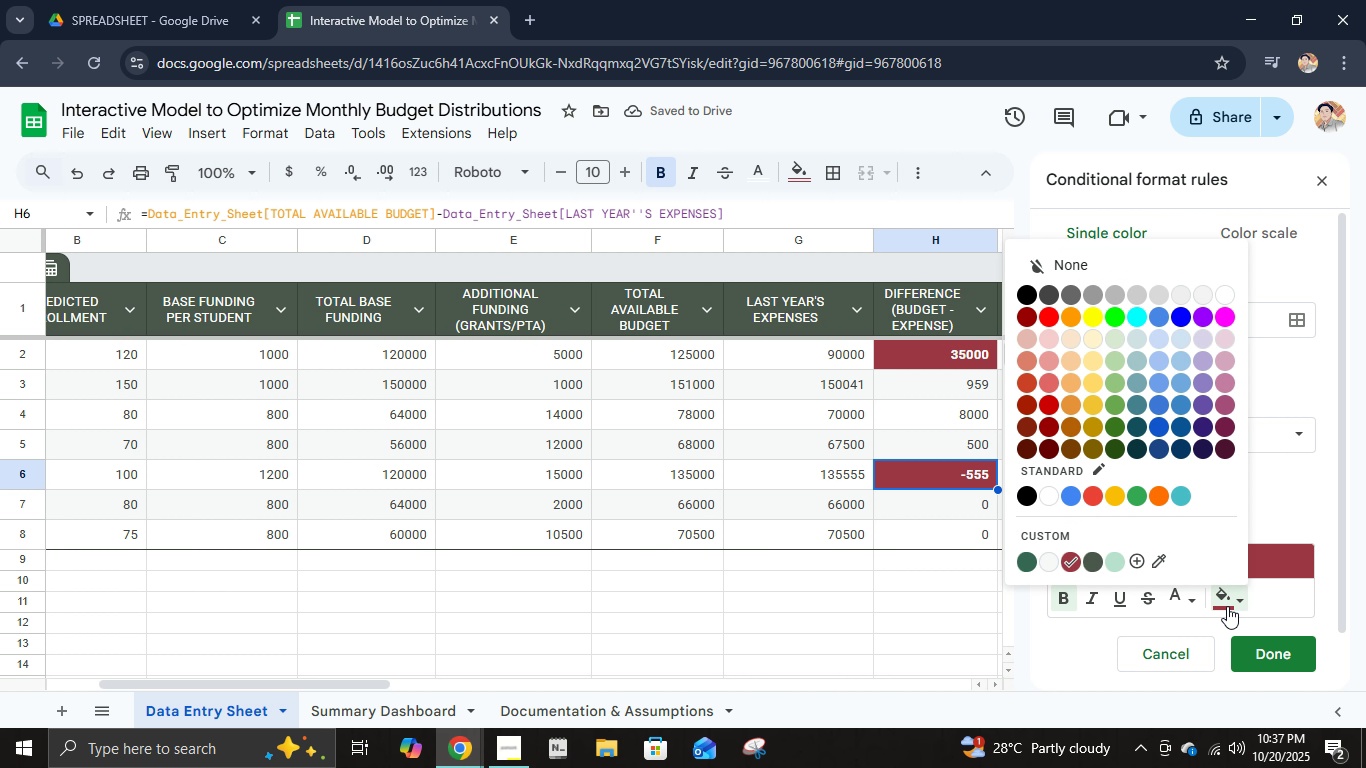 
left_click([1227, 606])
 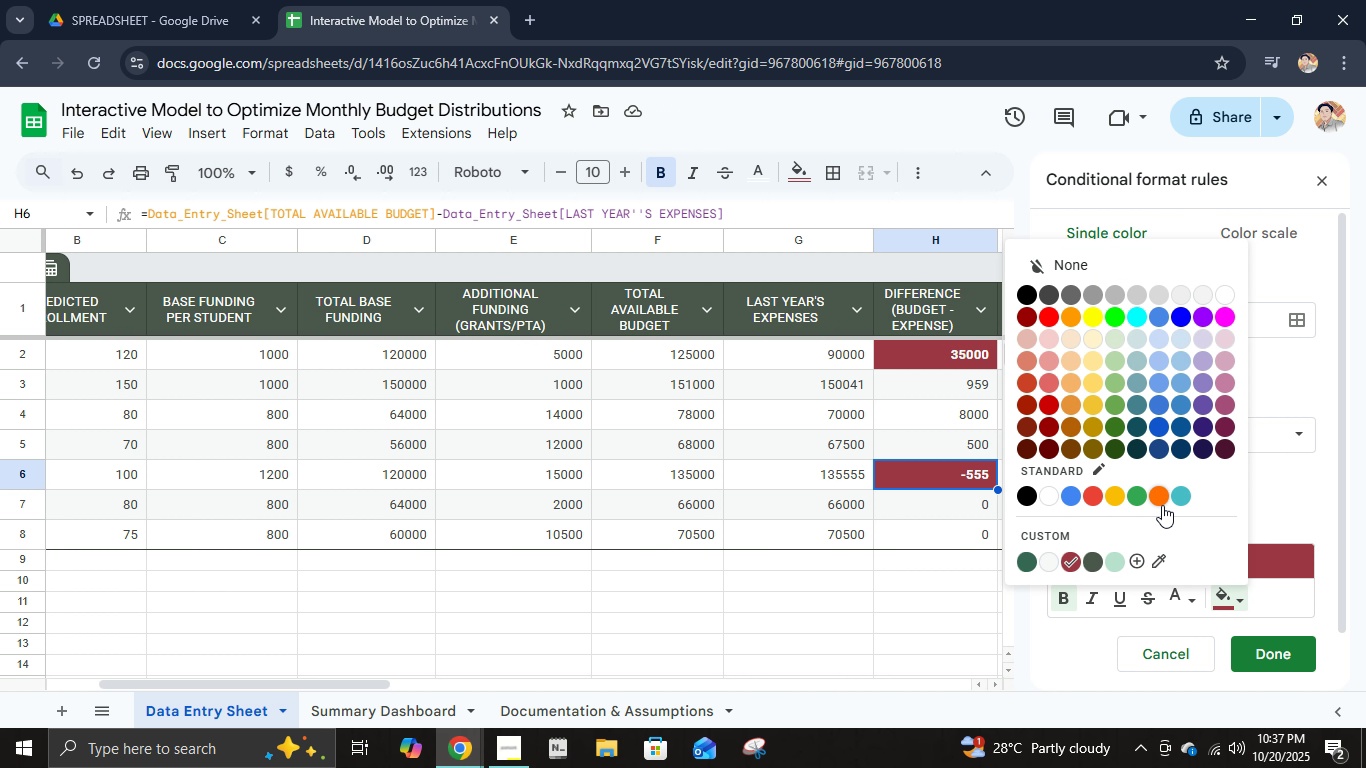 
left_click([1117, 553])
 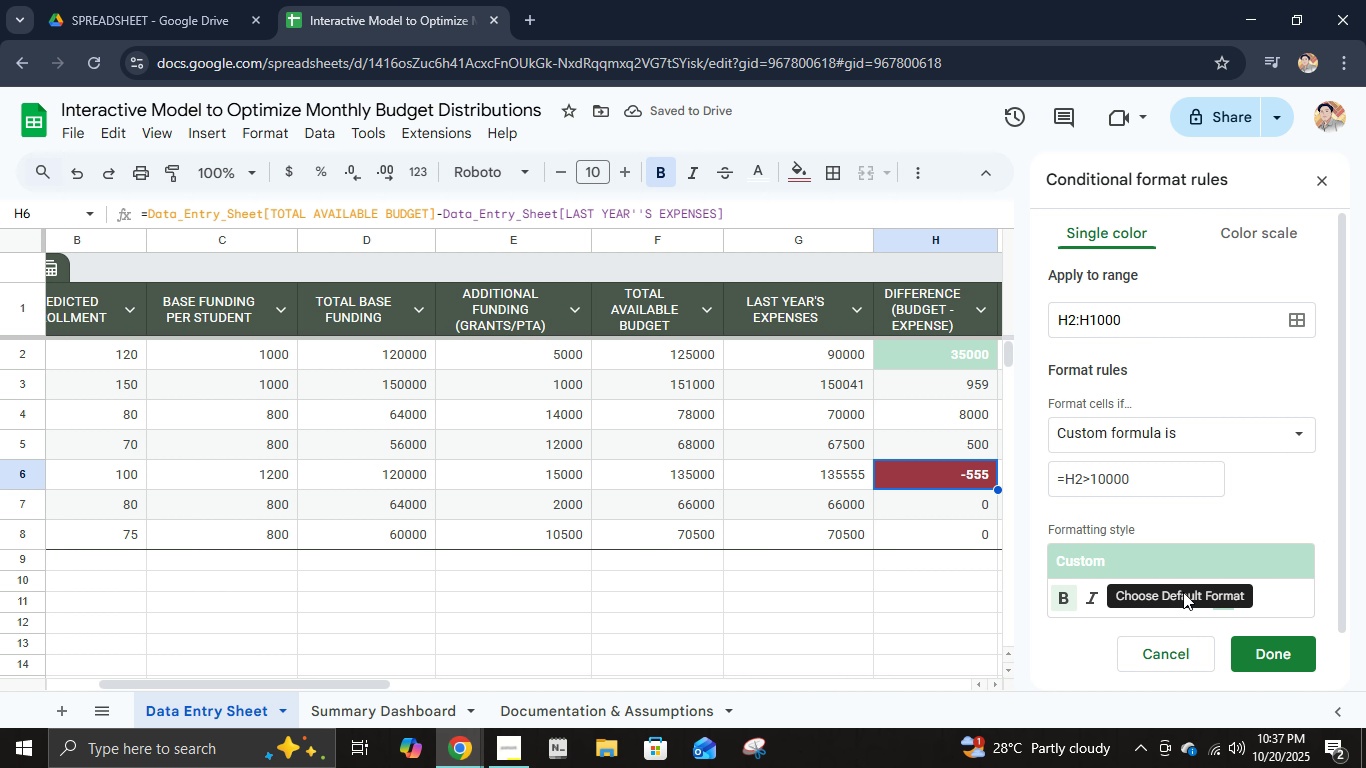 
left_click([1184, 604])
 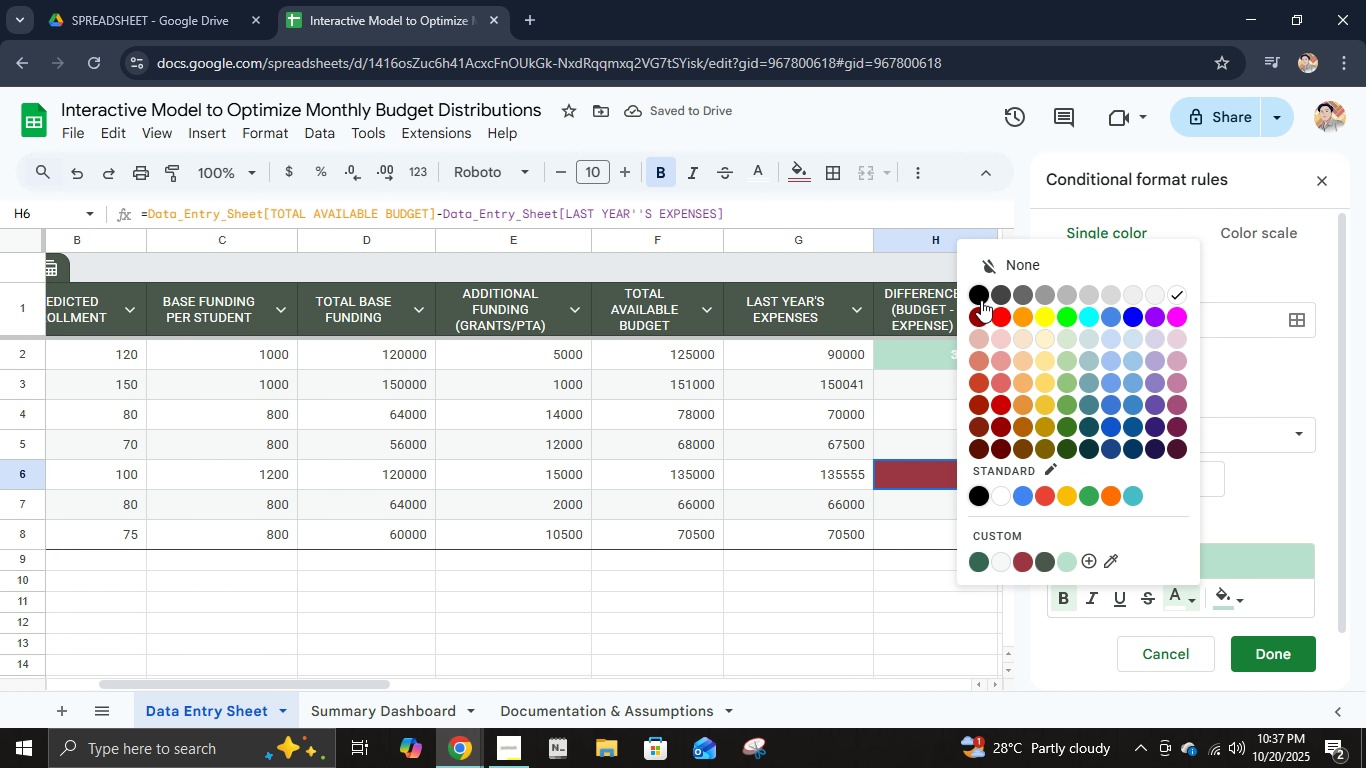 
left_click([981, 300])
 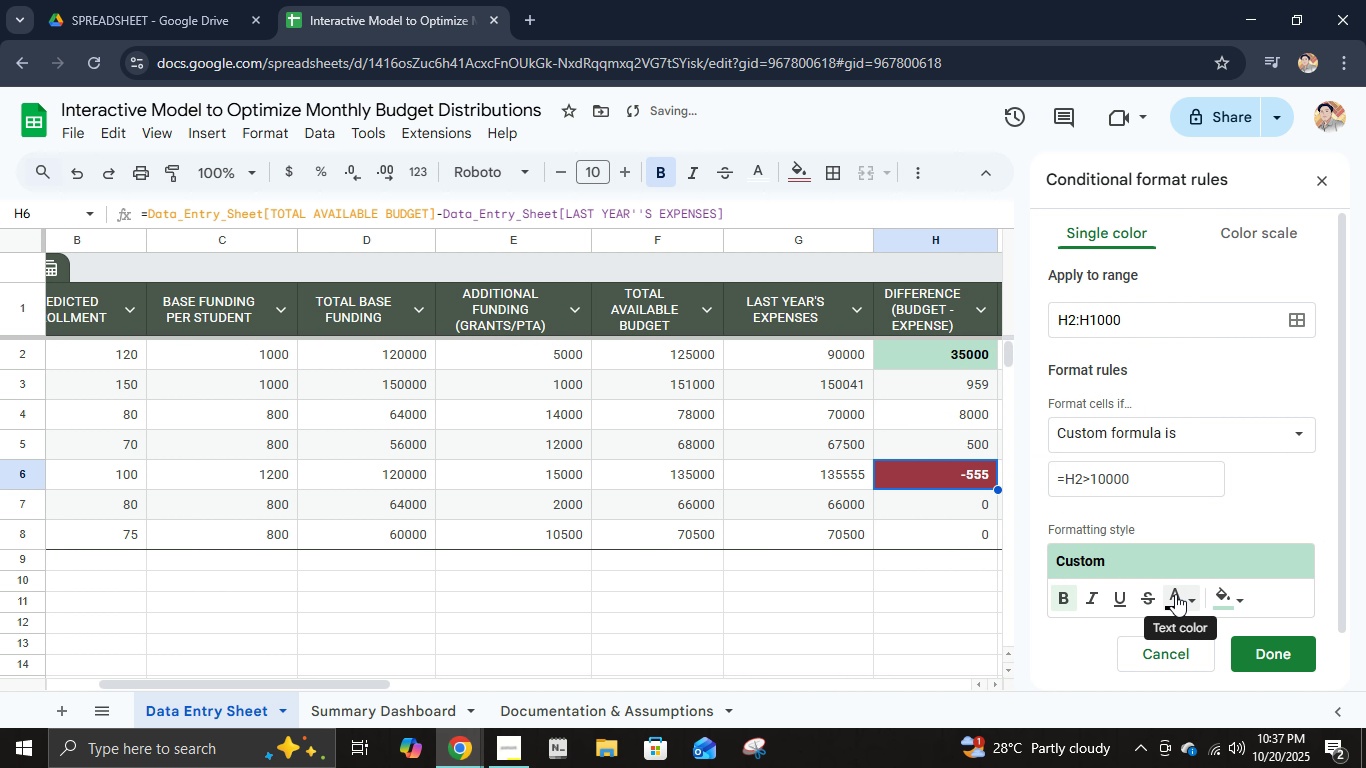 
mouse_move([1144, 569])
 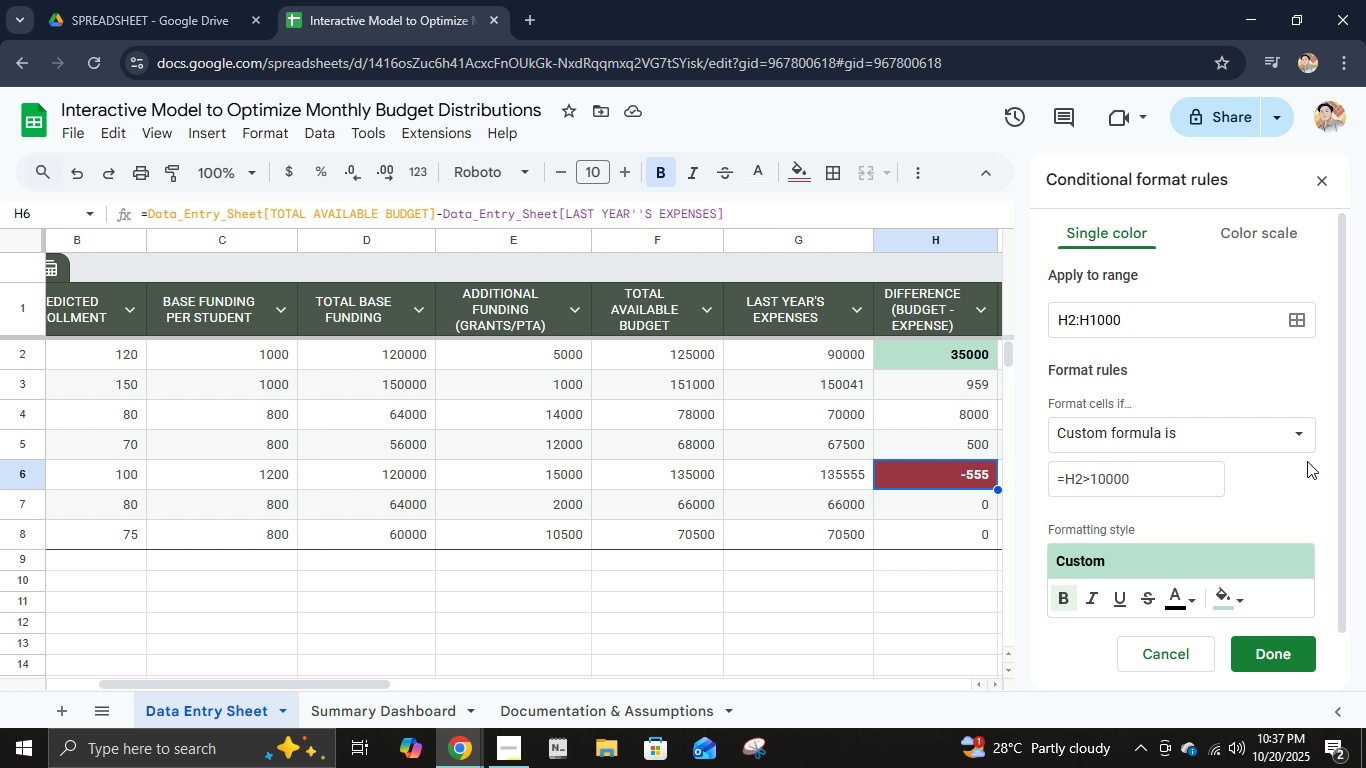 
wait(9.58)
 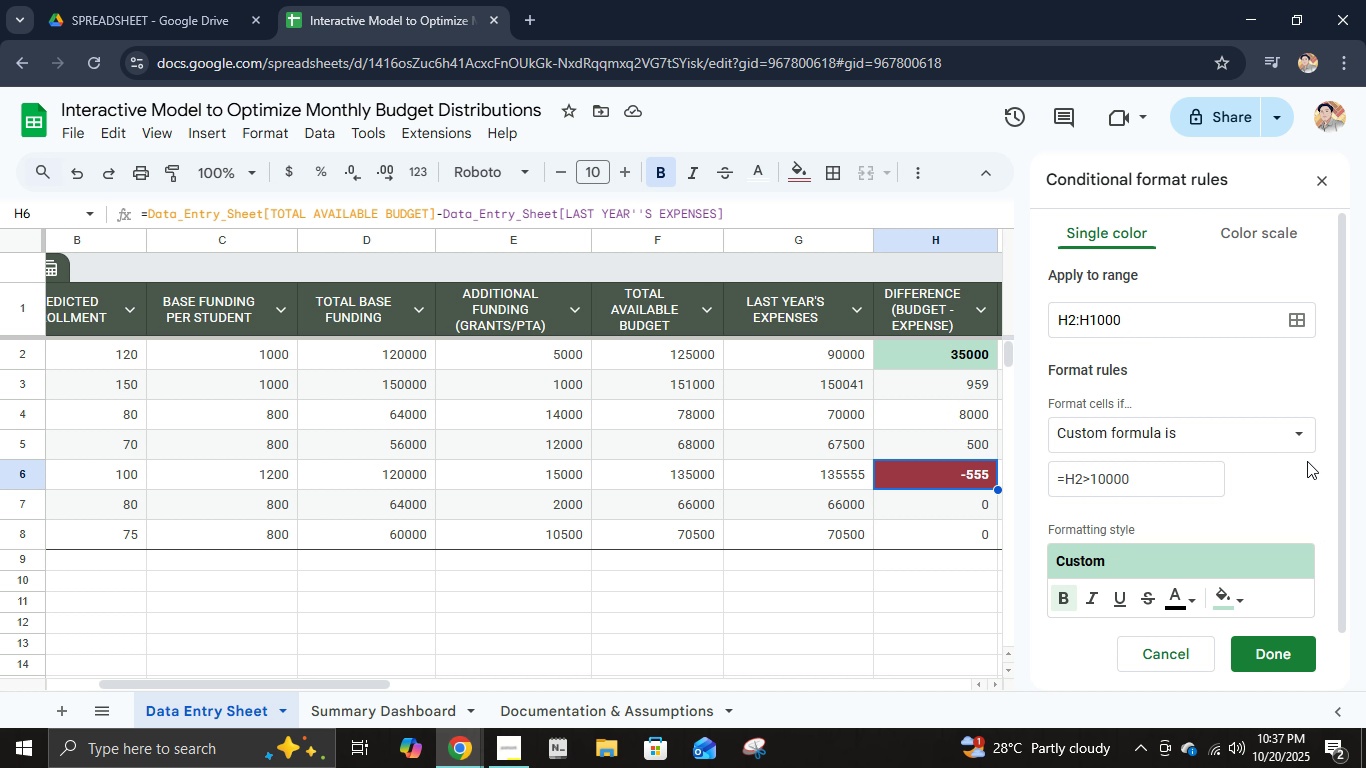 
scroll: coordinate [1258, 556], scroll_direction: down, amount: 2.0
 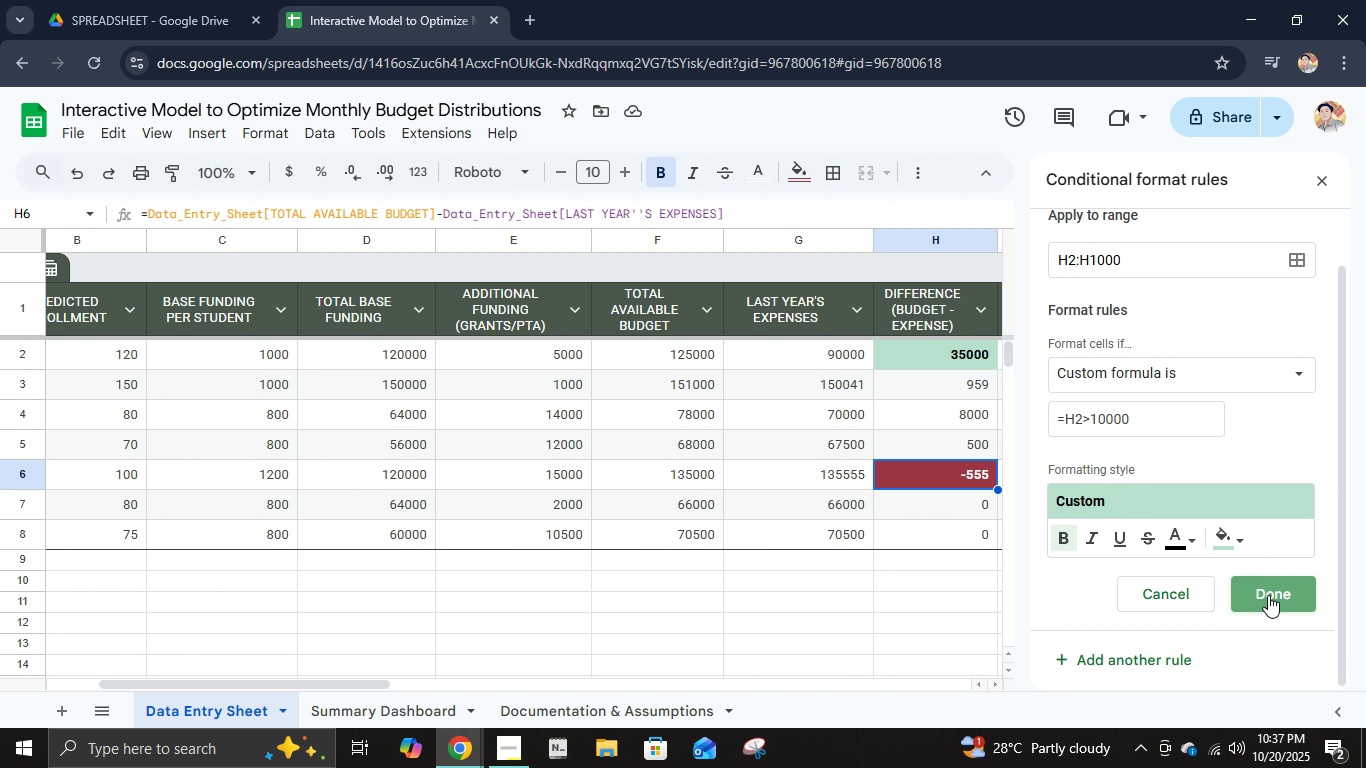 
left_click([1268, 595])
 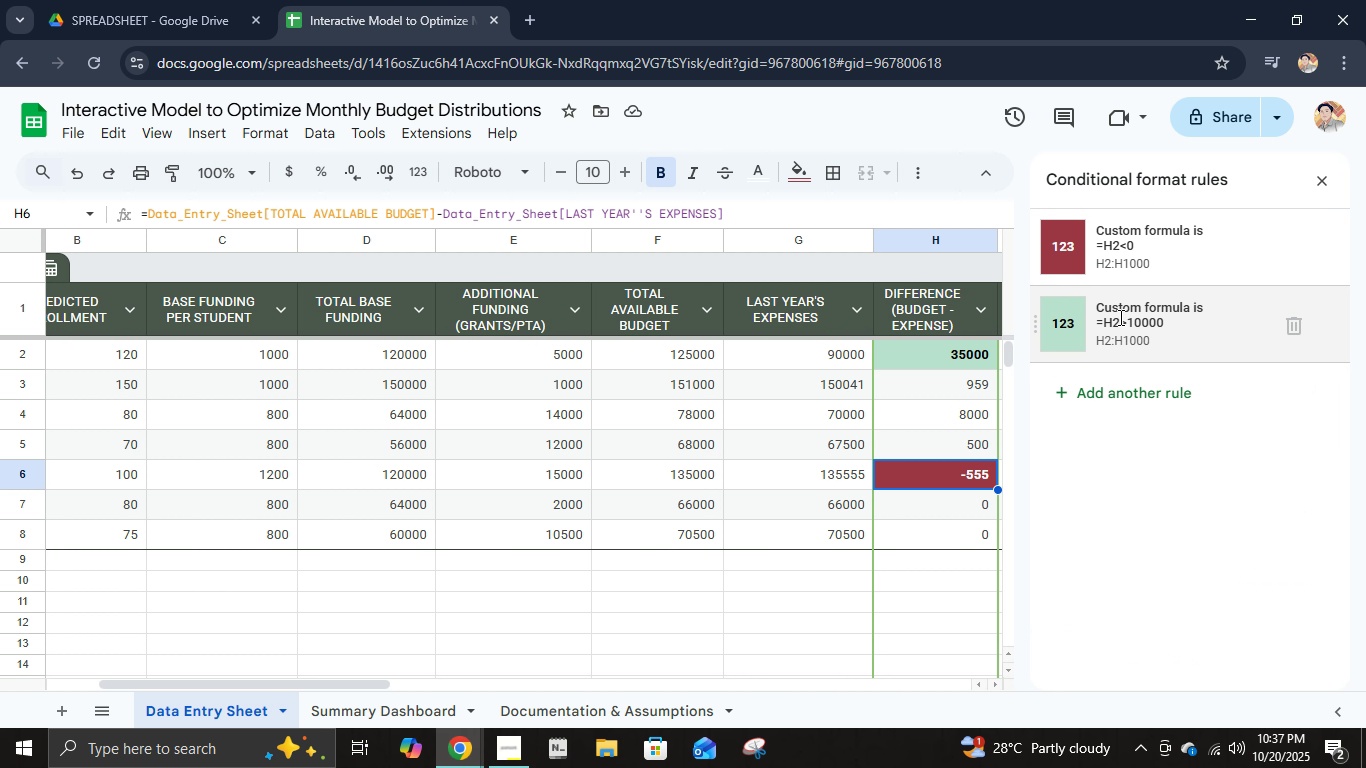 
double_click([1119, 317])
 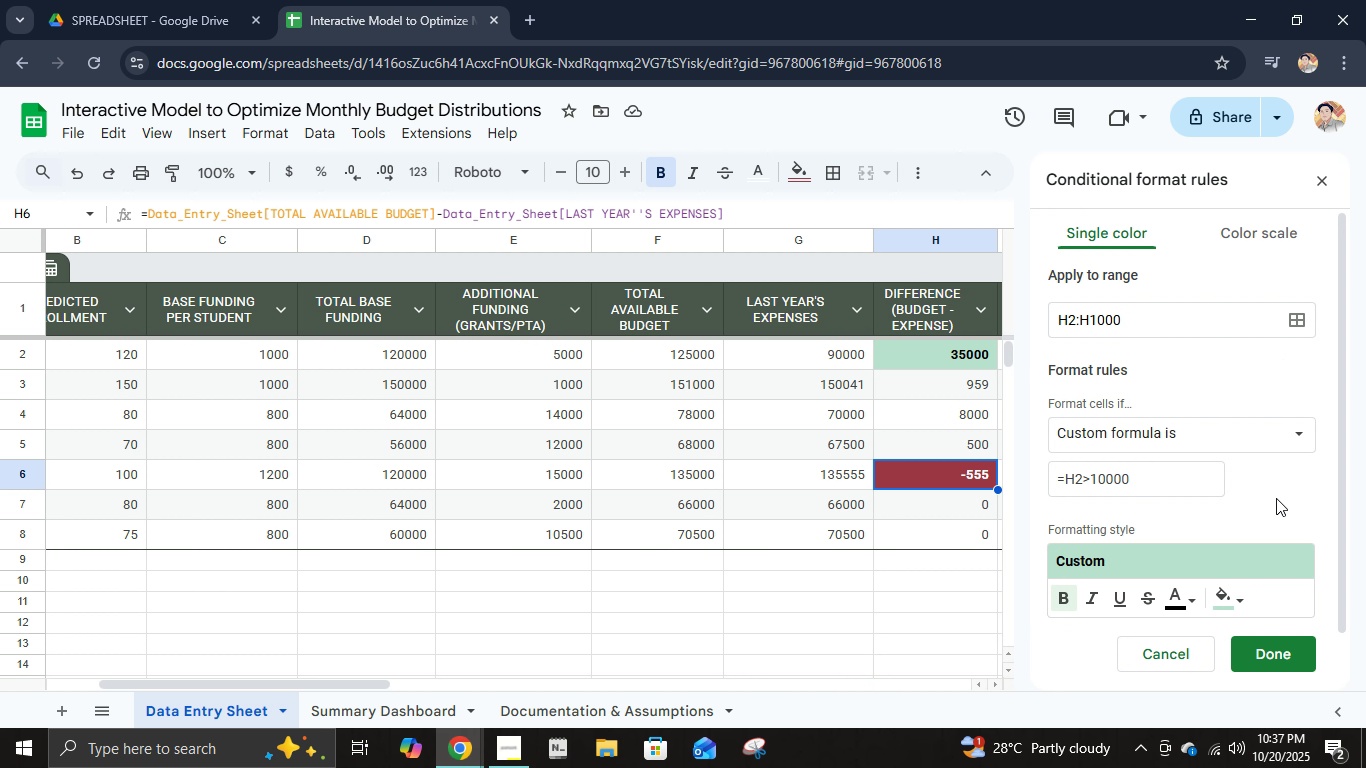 
scroll: coordinate [1269, 510], scroll_direction: down, amount: 5.0
 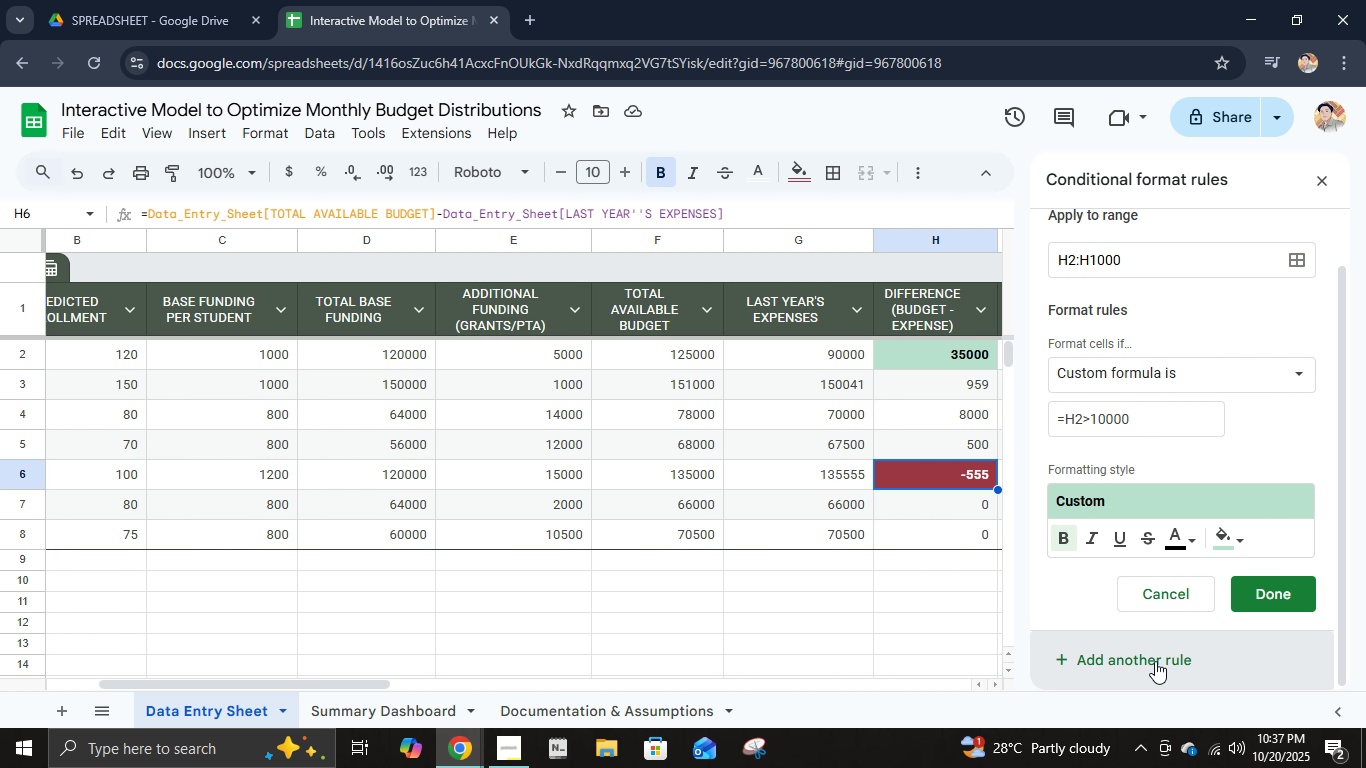 
left_click([1155, 661])
 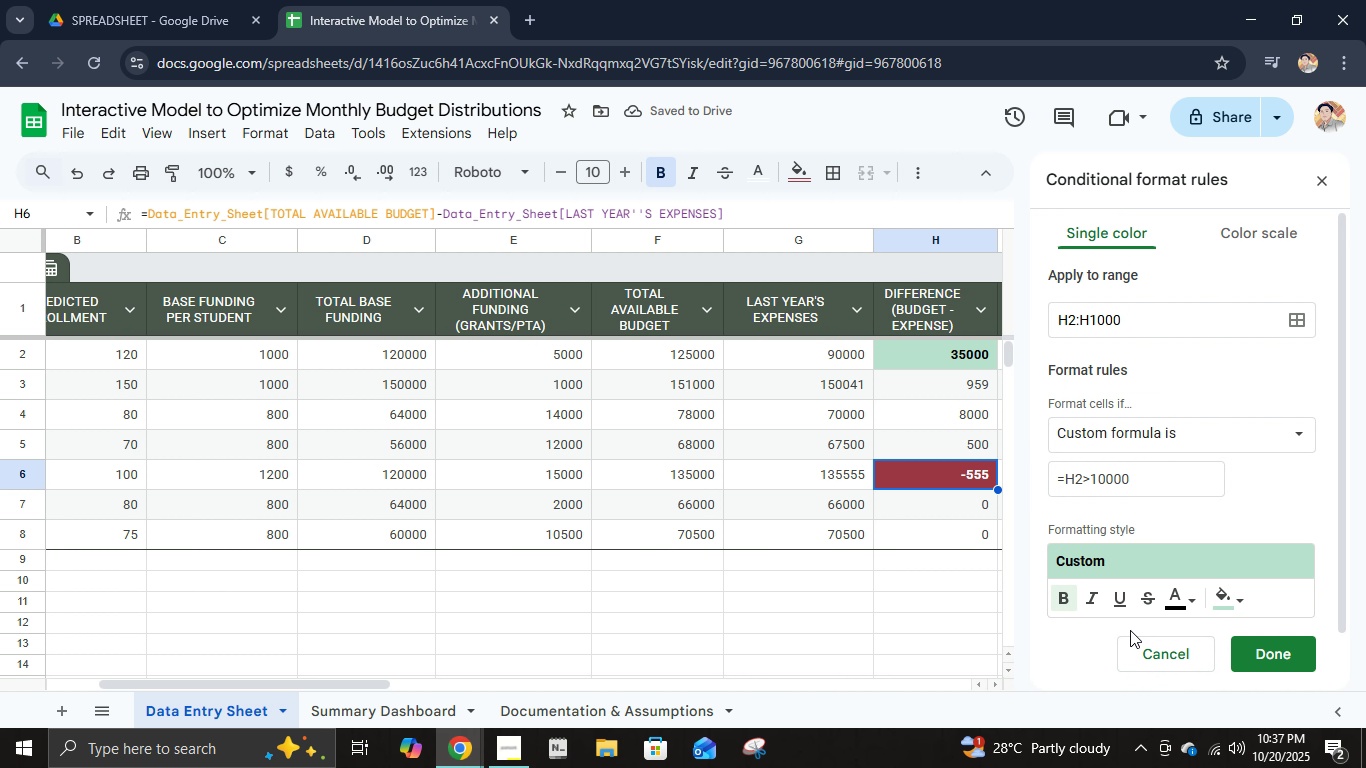 
left_click([1130, 473])
 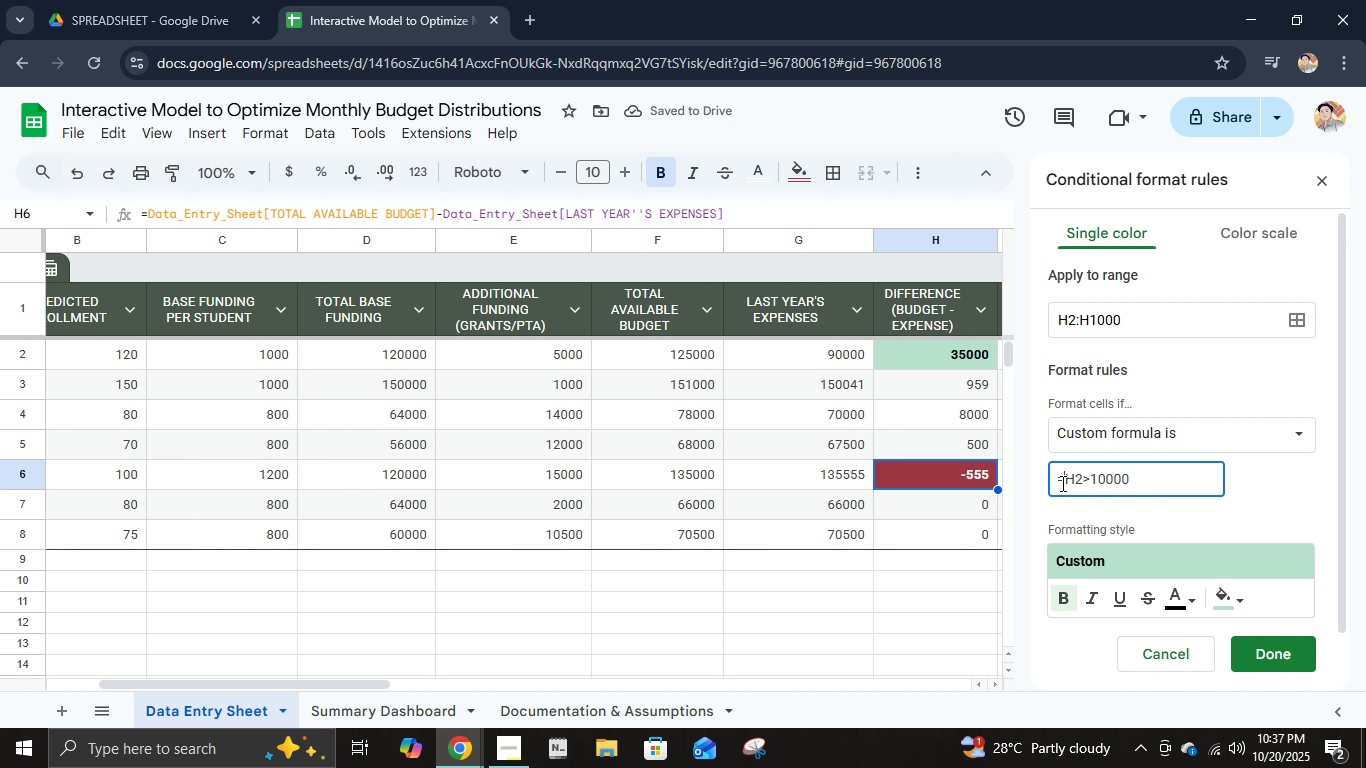 
left_click([1061, 483])
 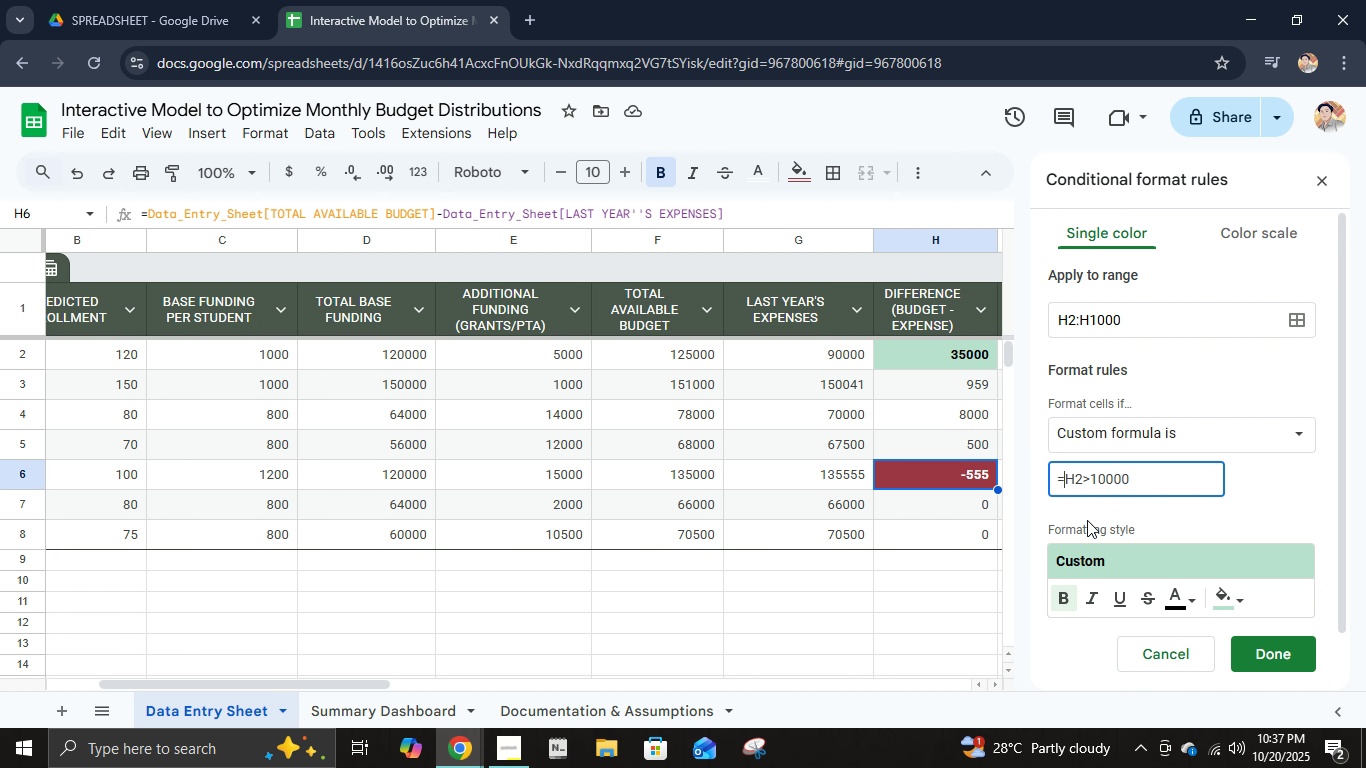 
type(and)
 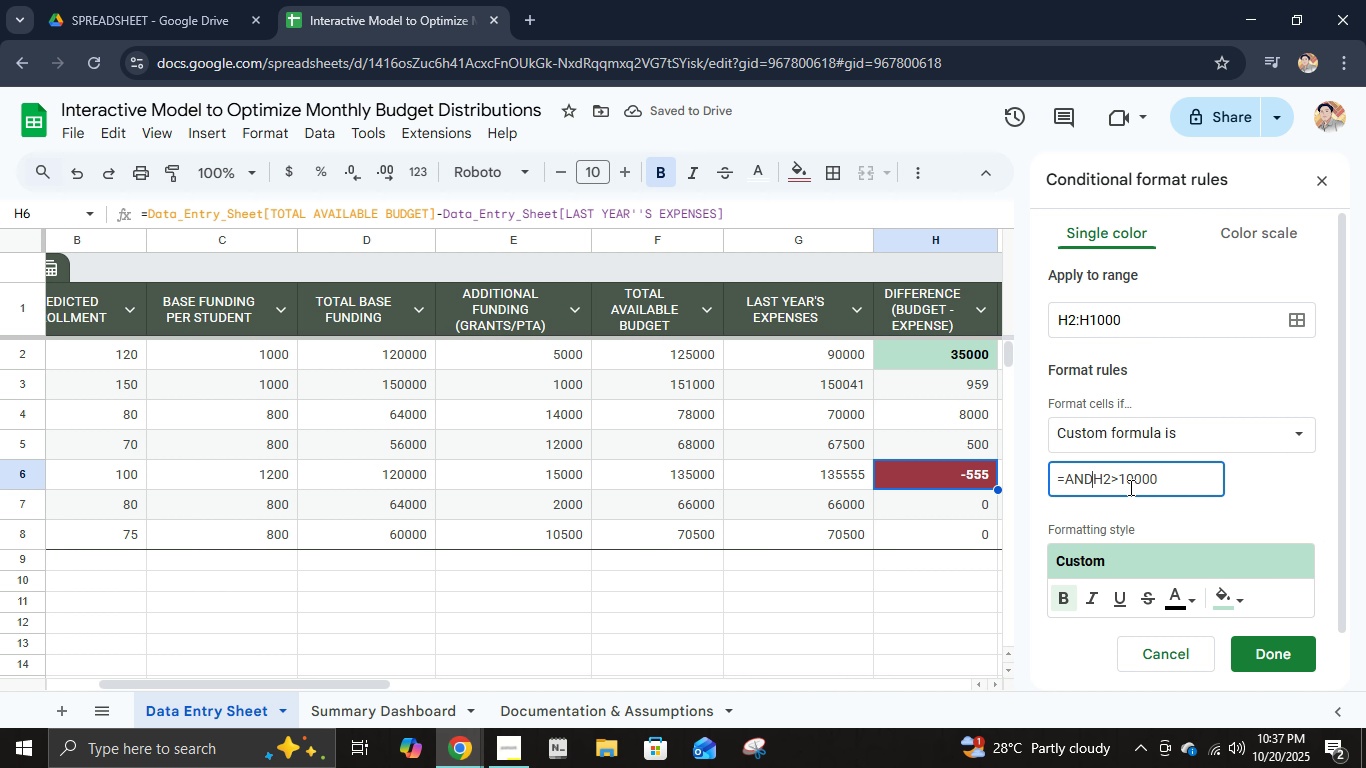 
key(Shift+8)
 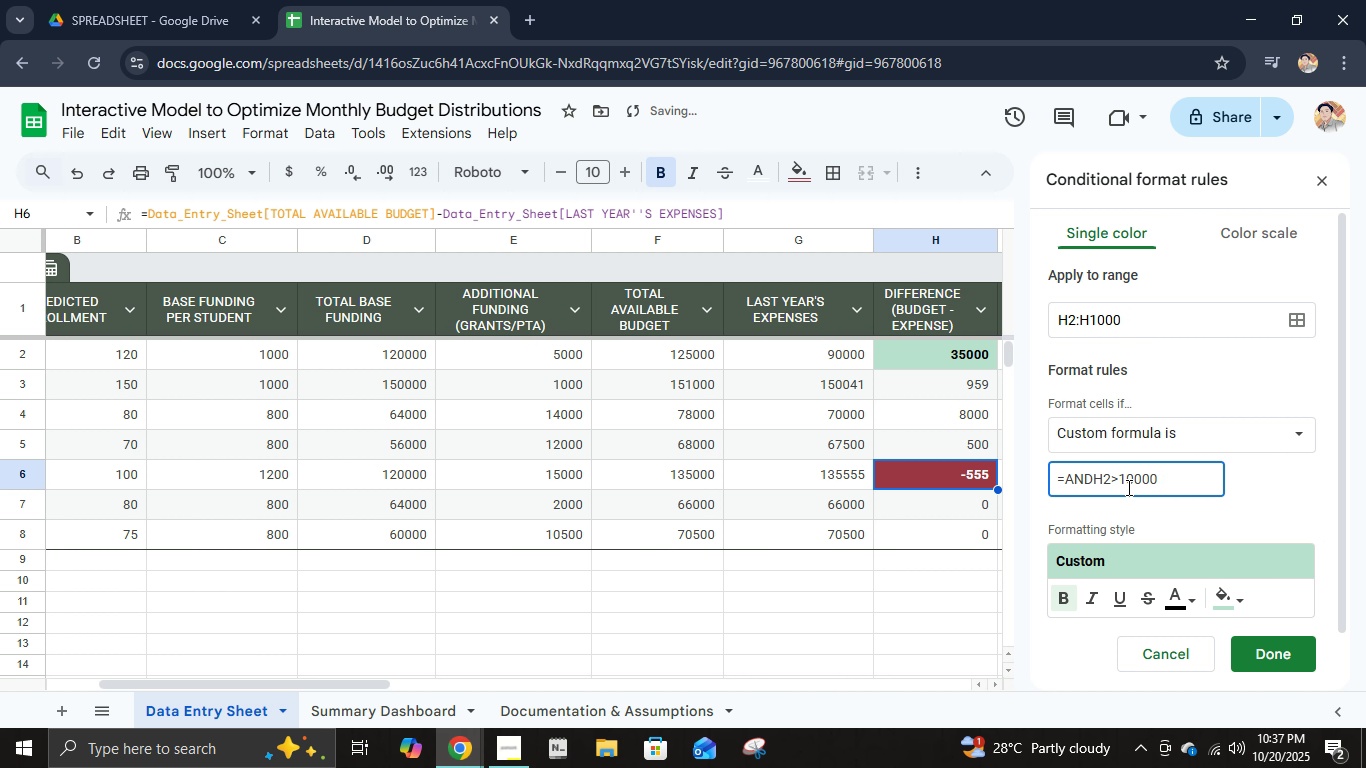 
key(Backspace)
 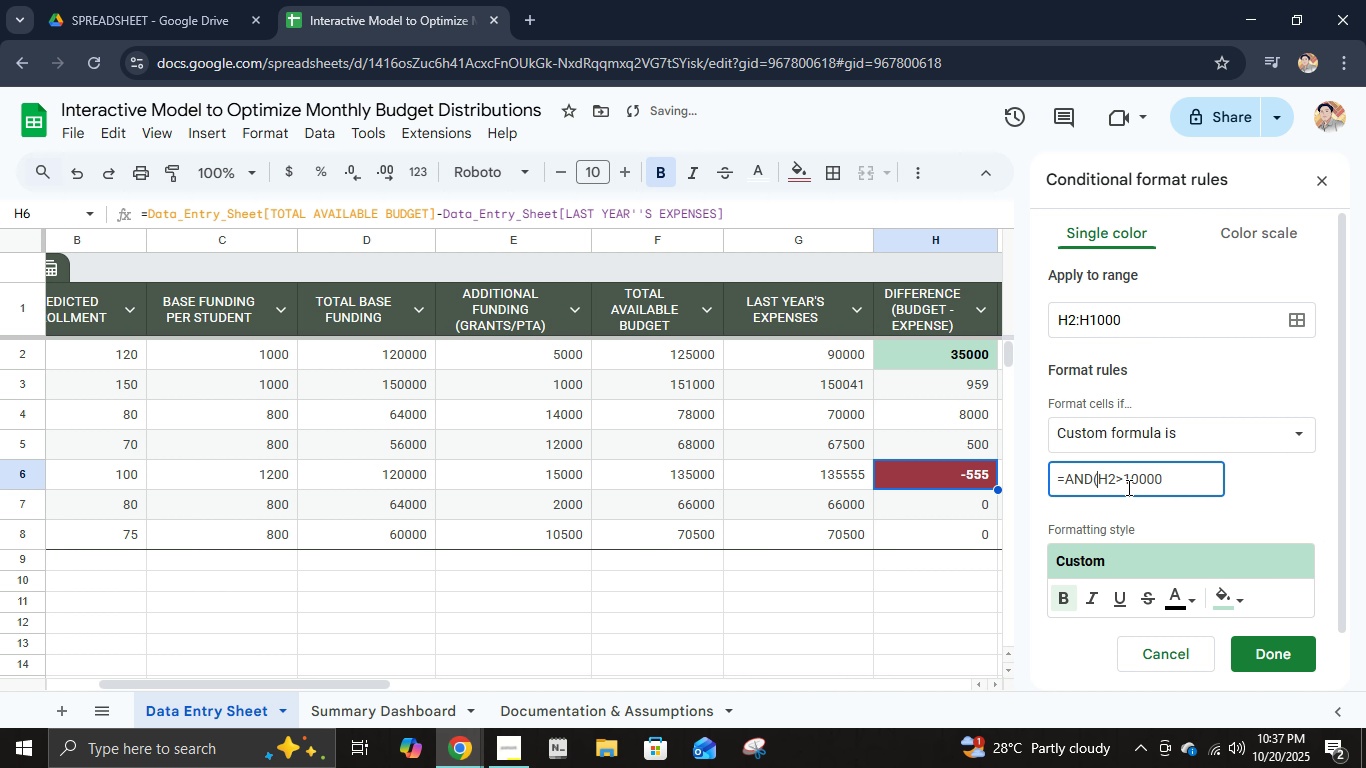 
key(Shift+9)
 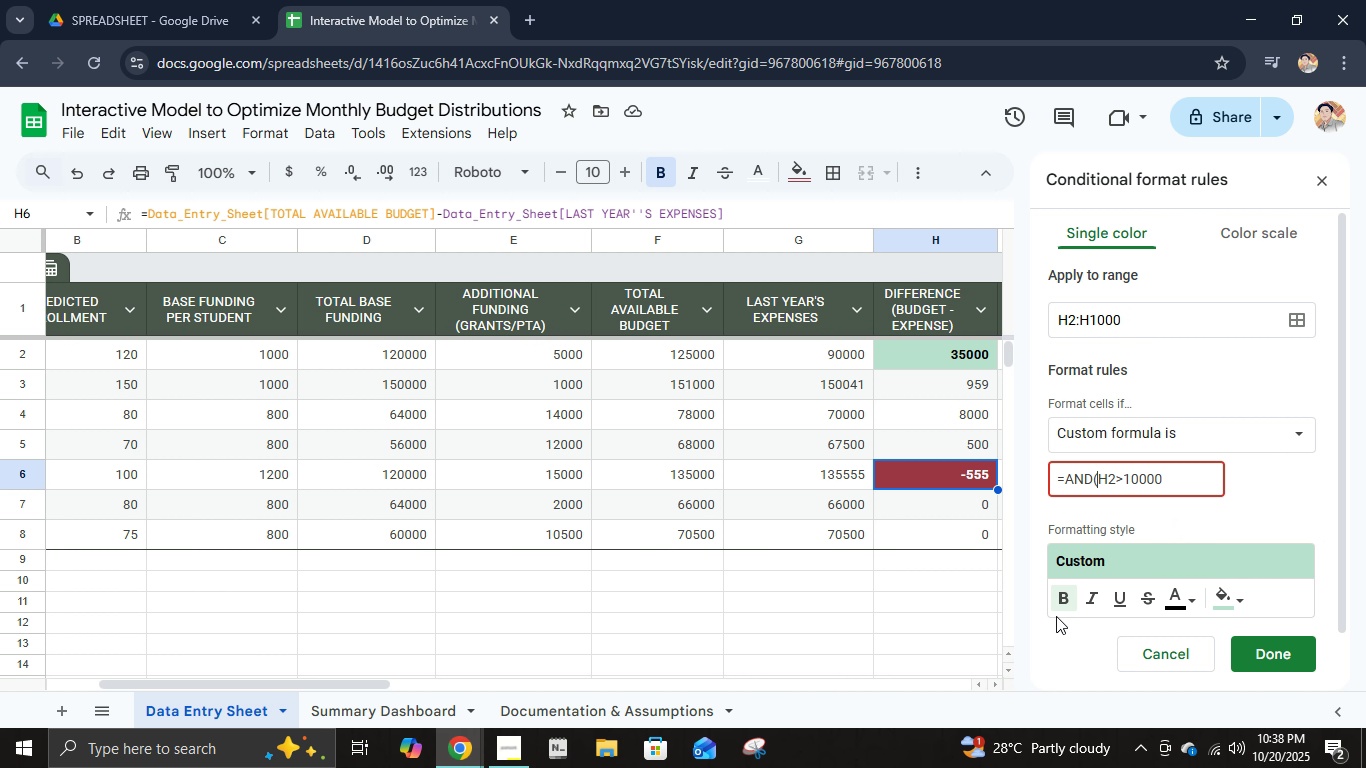 
wait(15.45)
 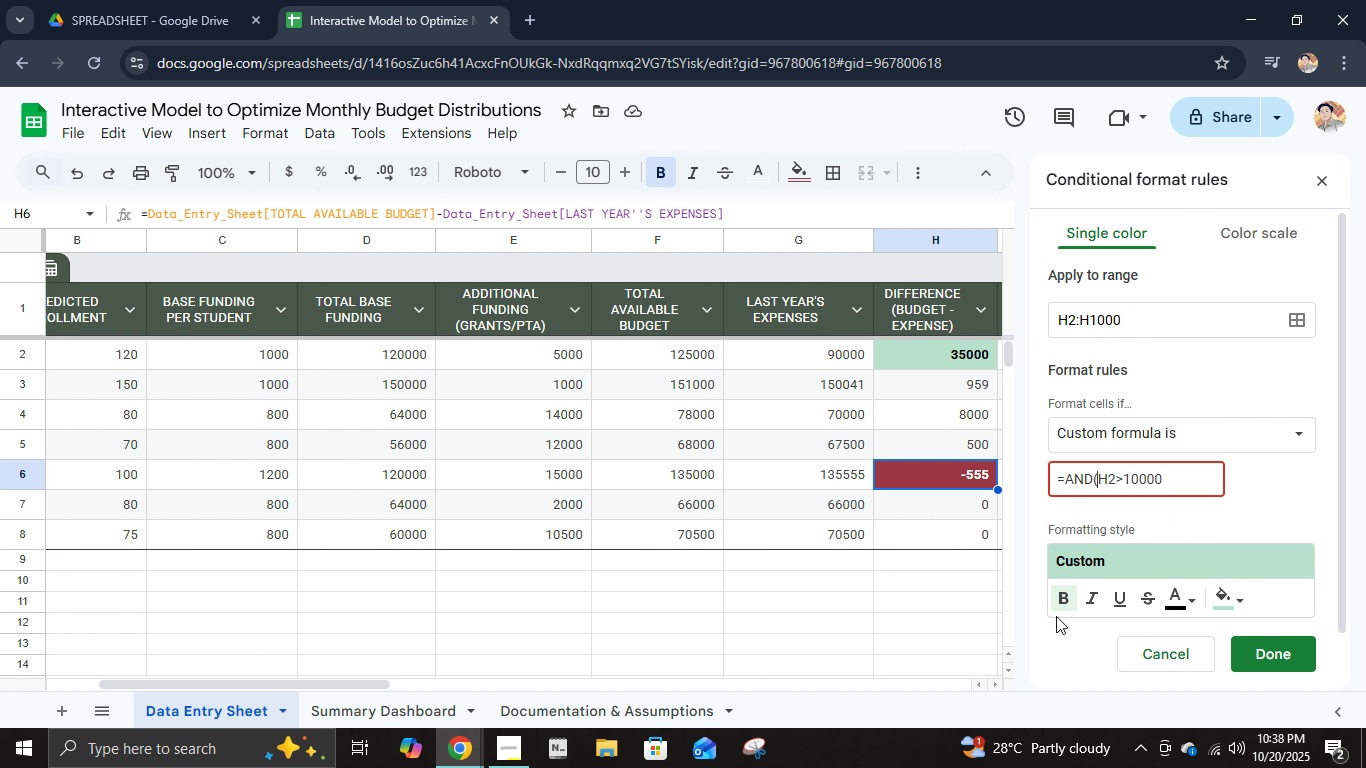 
left_click([1187, 489])
 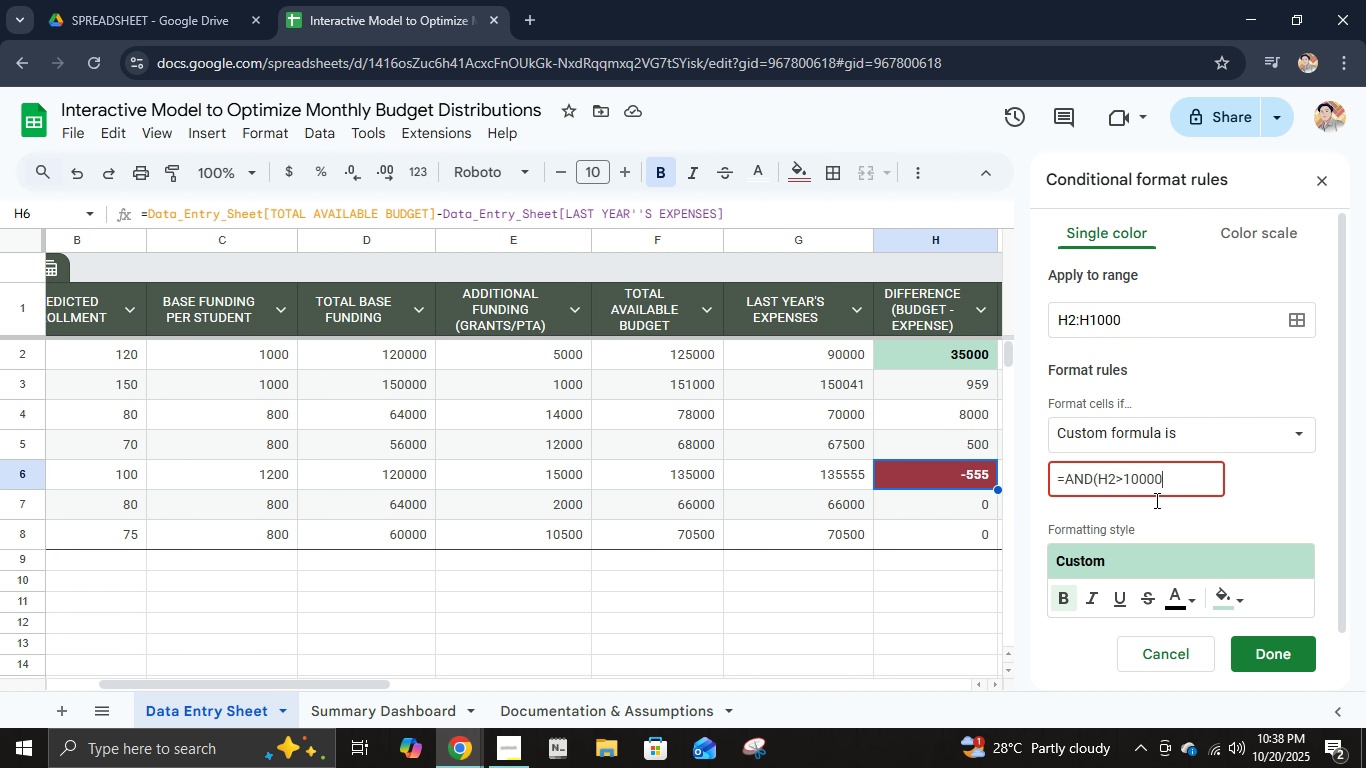 
left_click([1101, 483])
 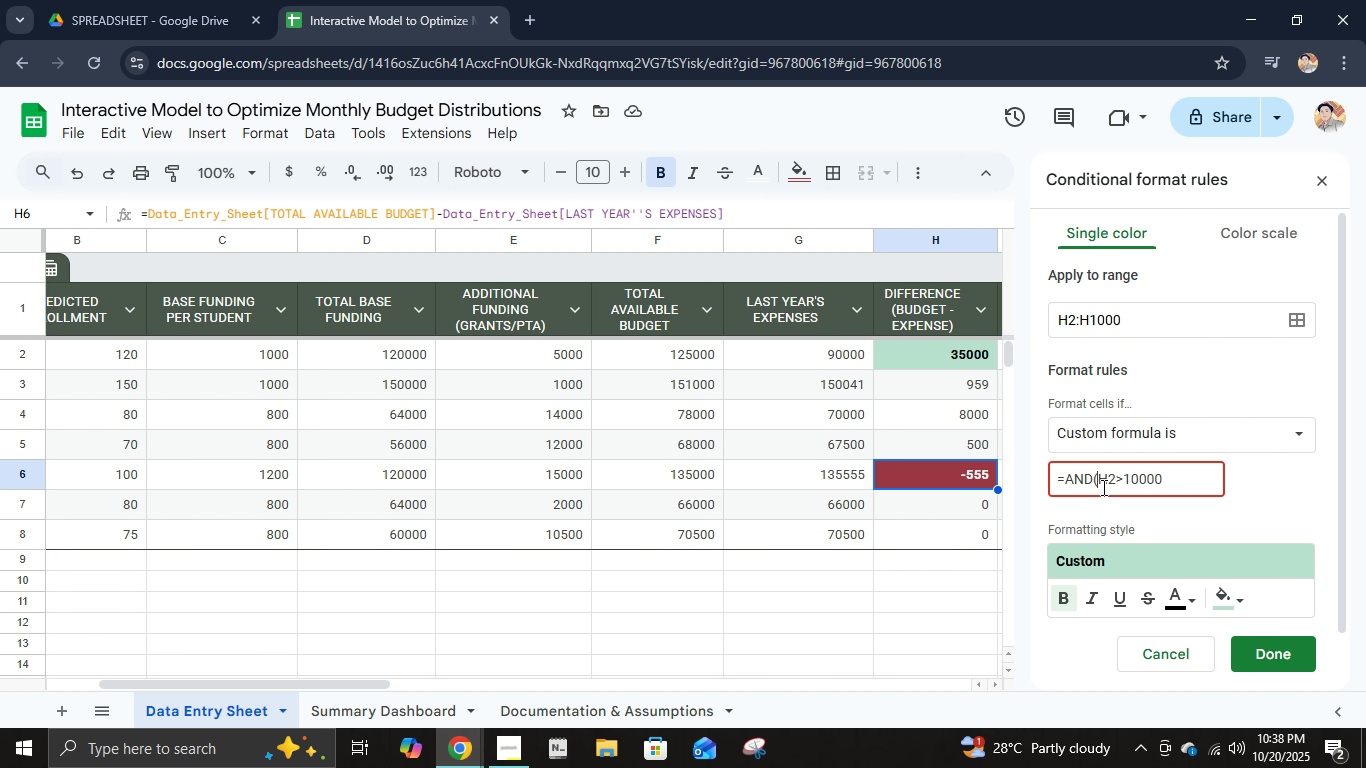 
type(h2>)
key(Backspace)
type(<>)
key(Backspace)
 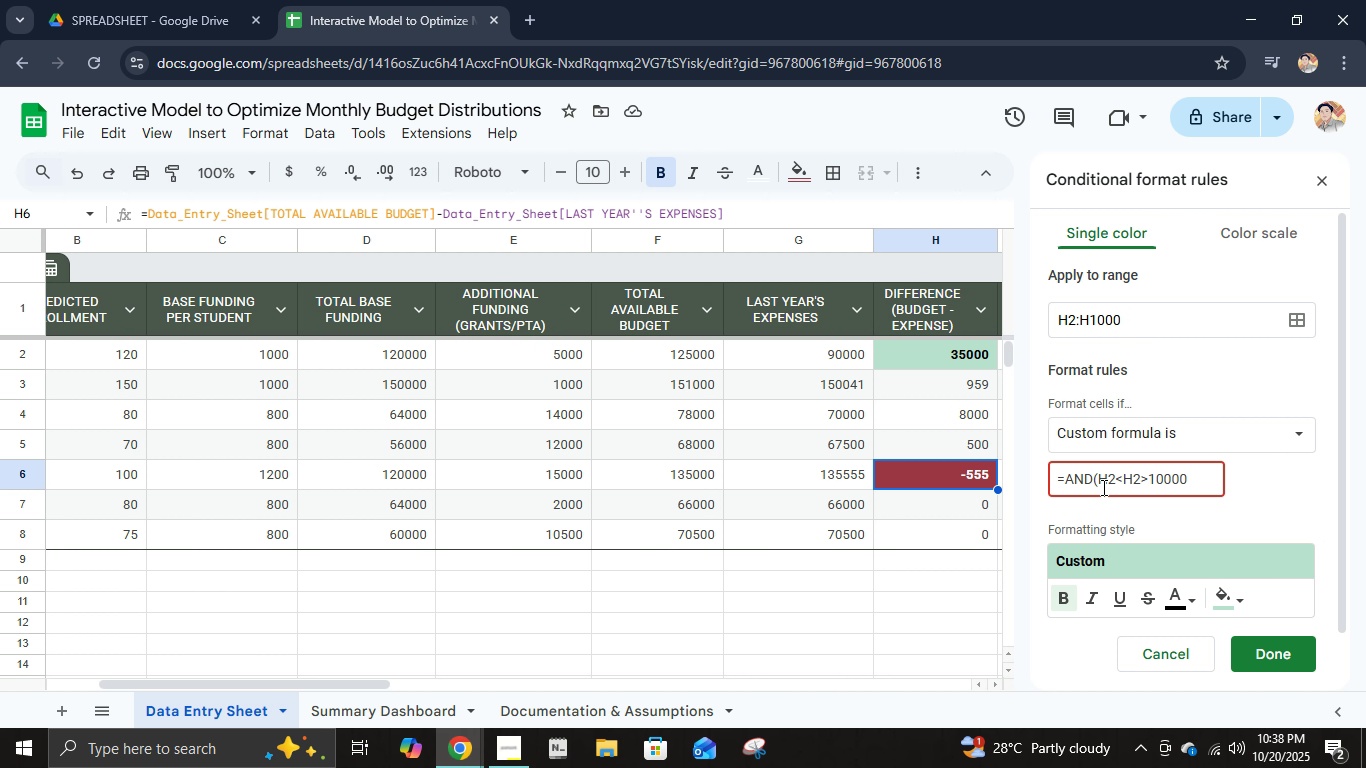 
key(Backspace)
 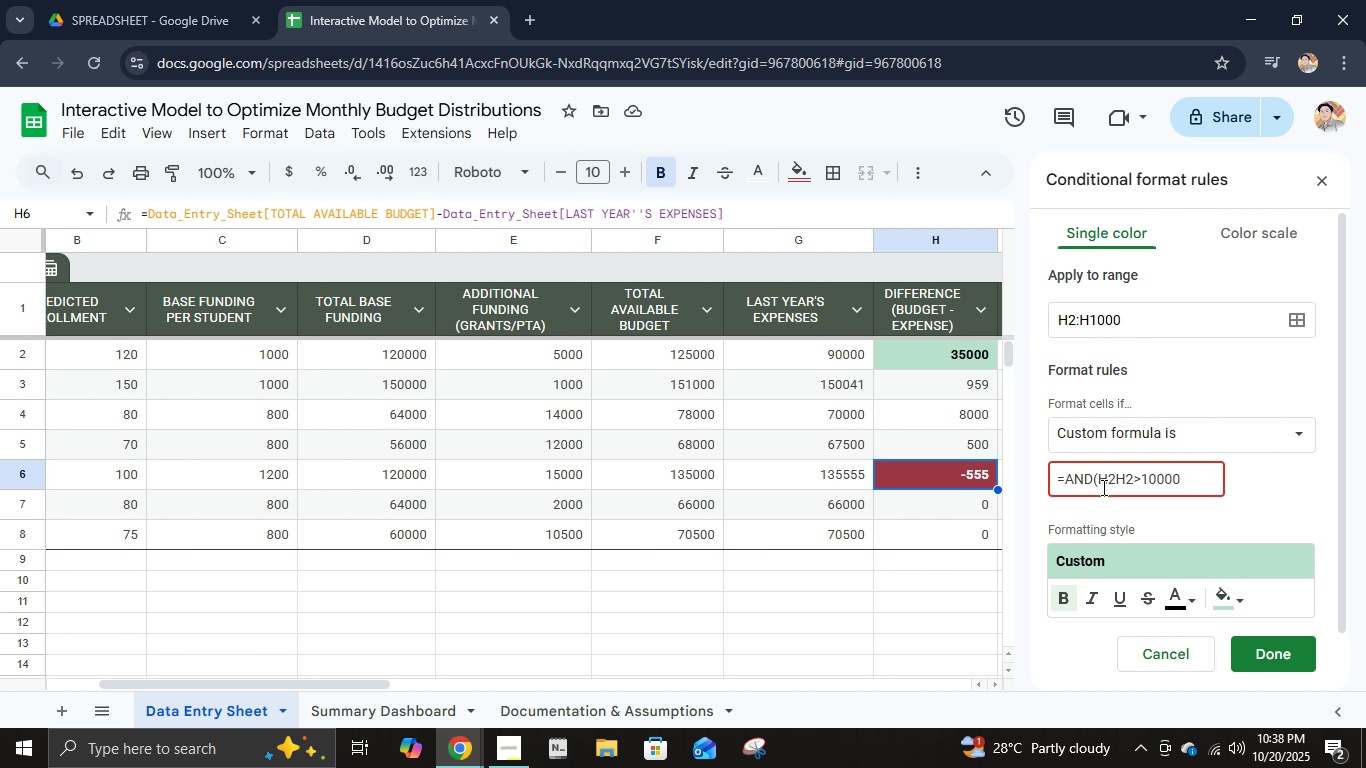 
key(Shift+ShiftRight)
 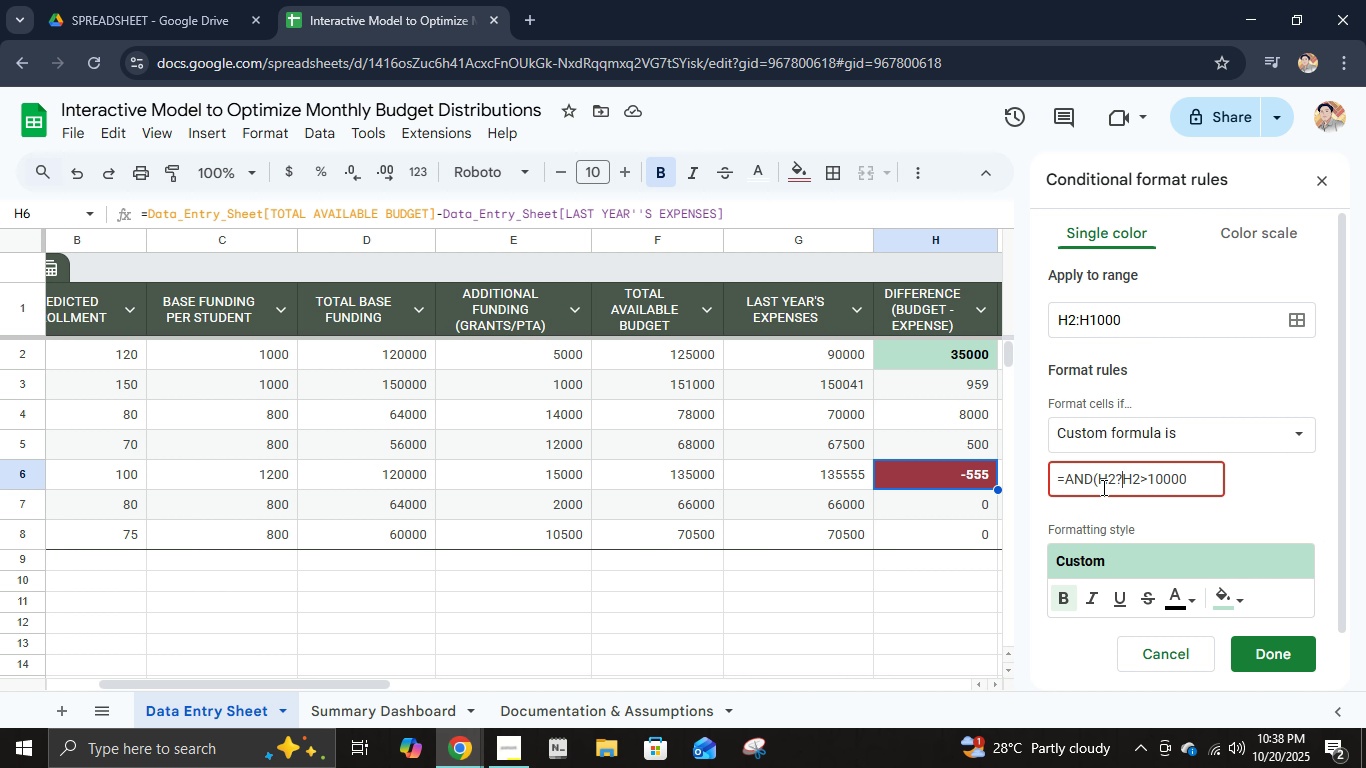 
key(Shift+Slash)
 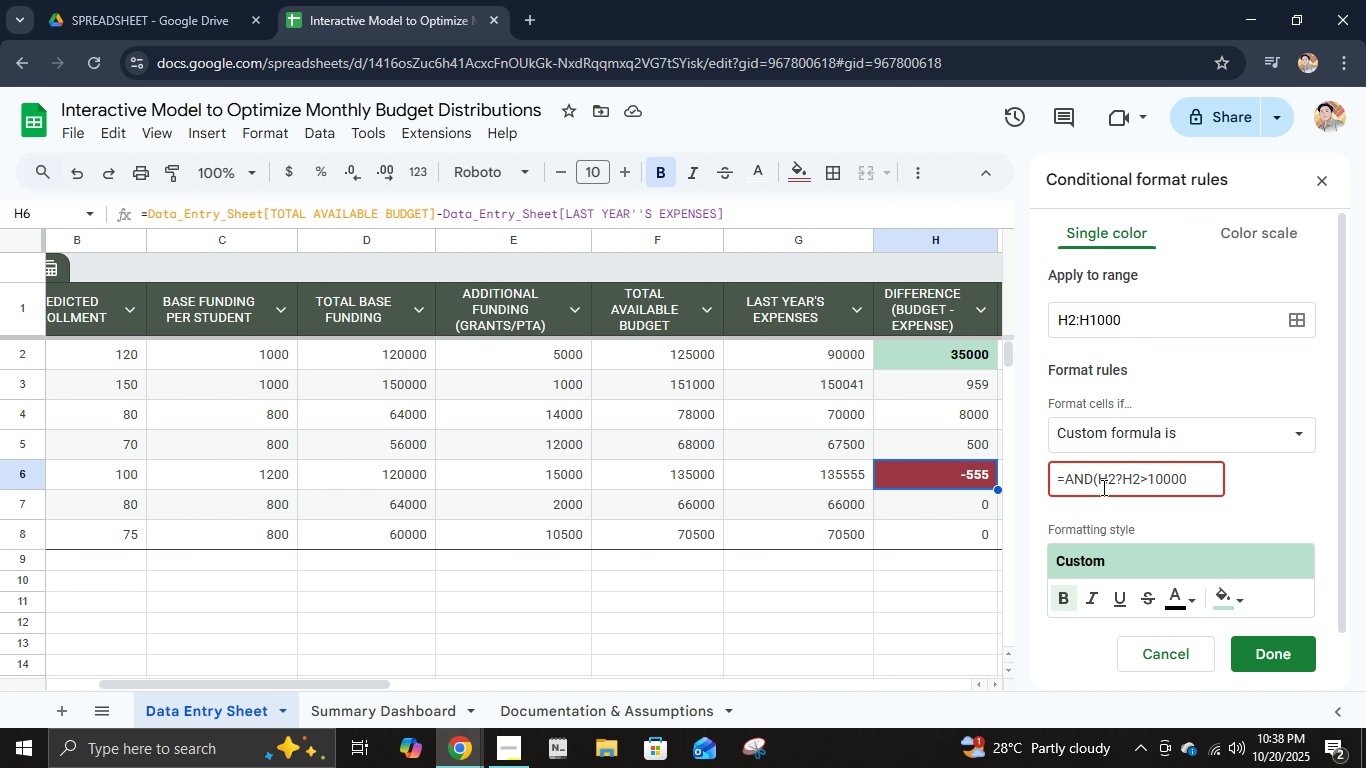 
key(Equal)
 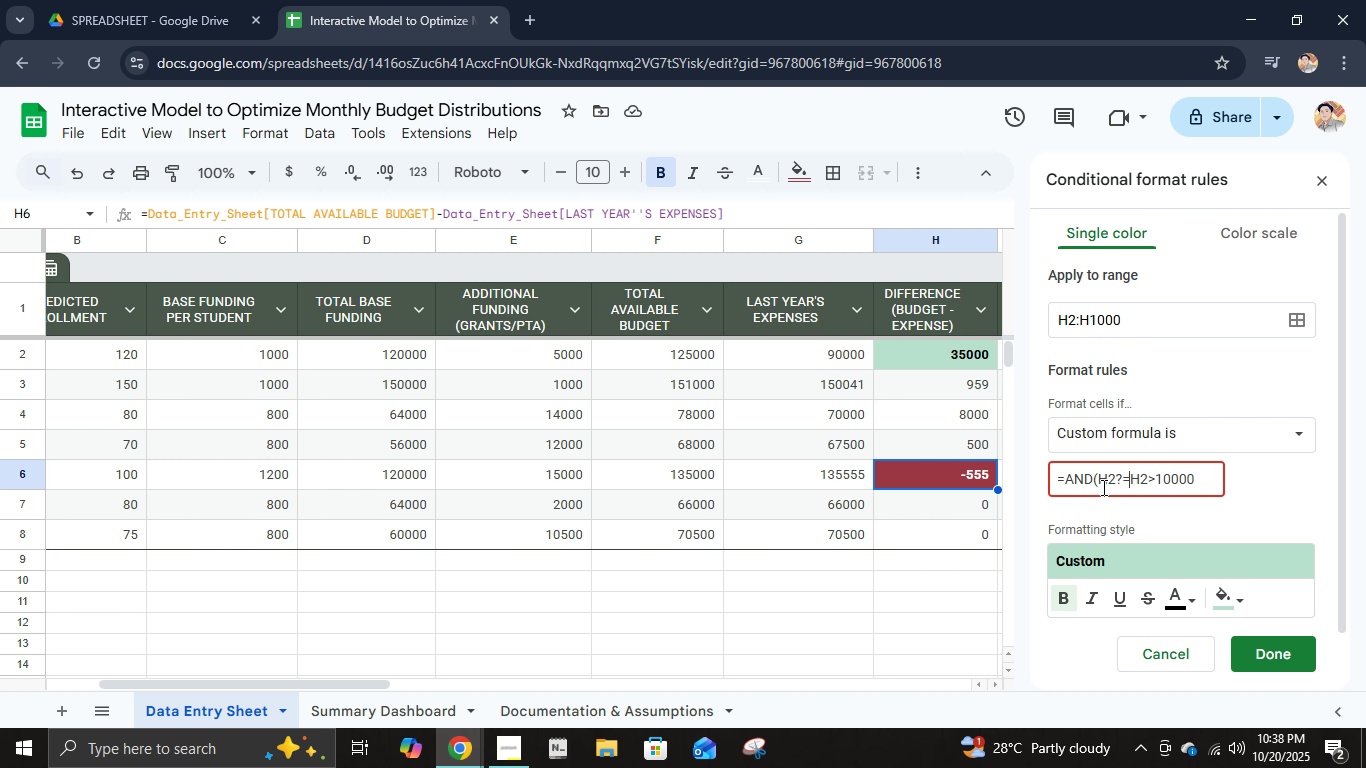 
key(0)
 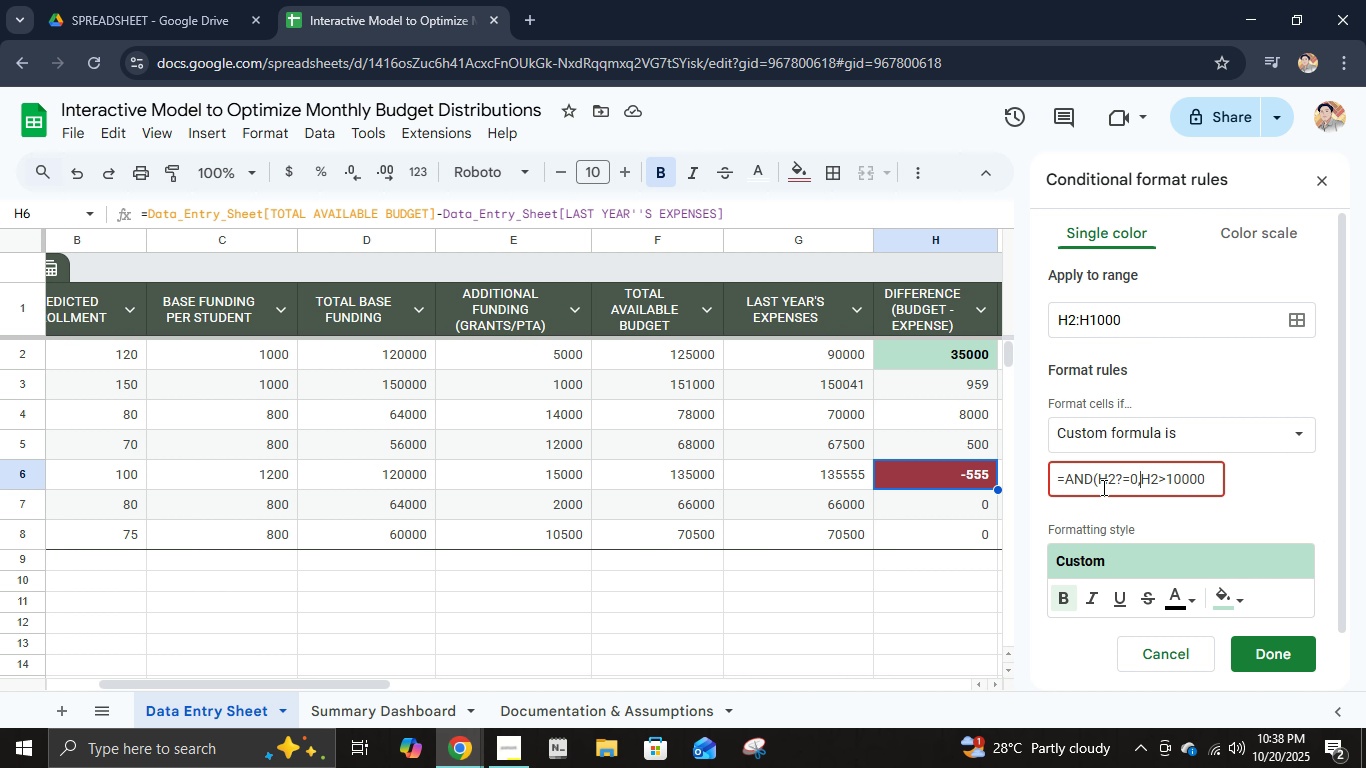 
key(Comma)
 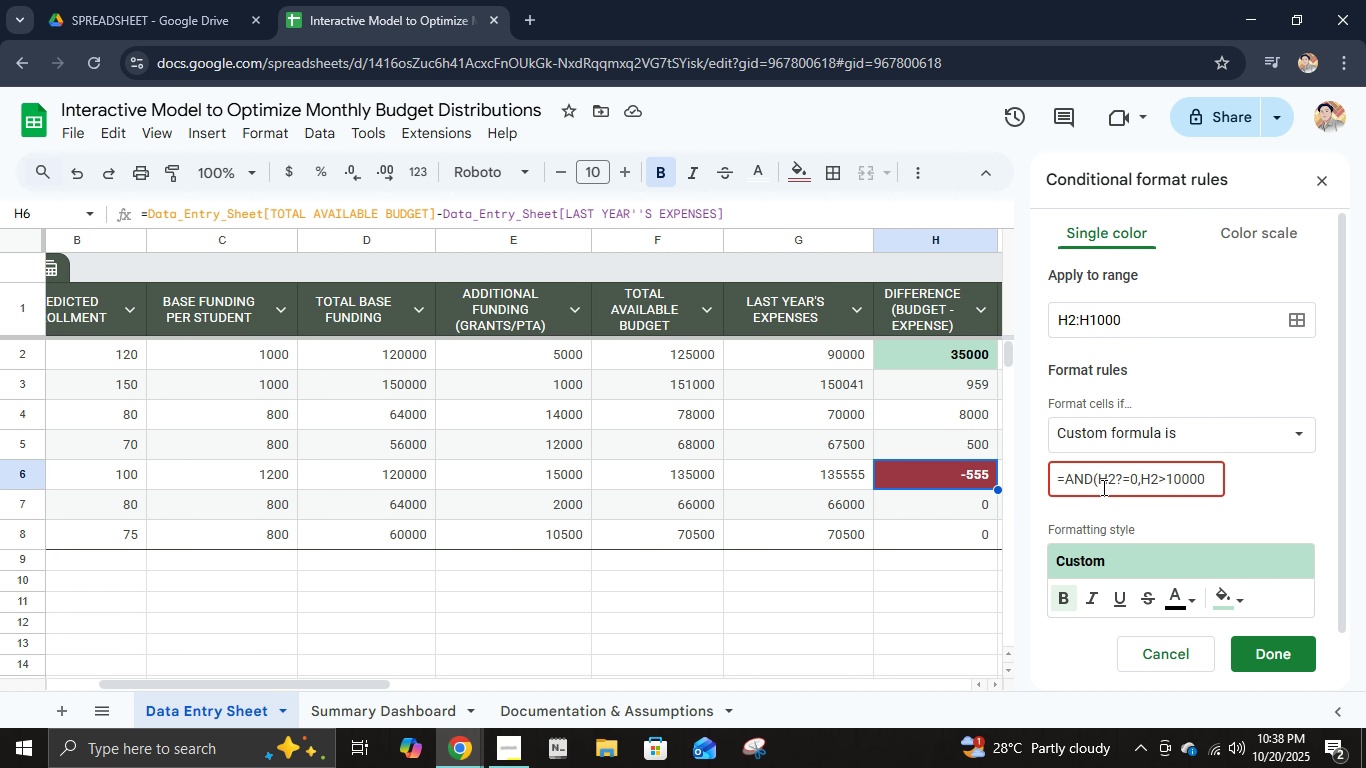 
key(Backspace)
 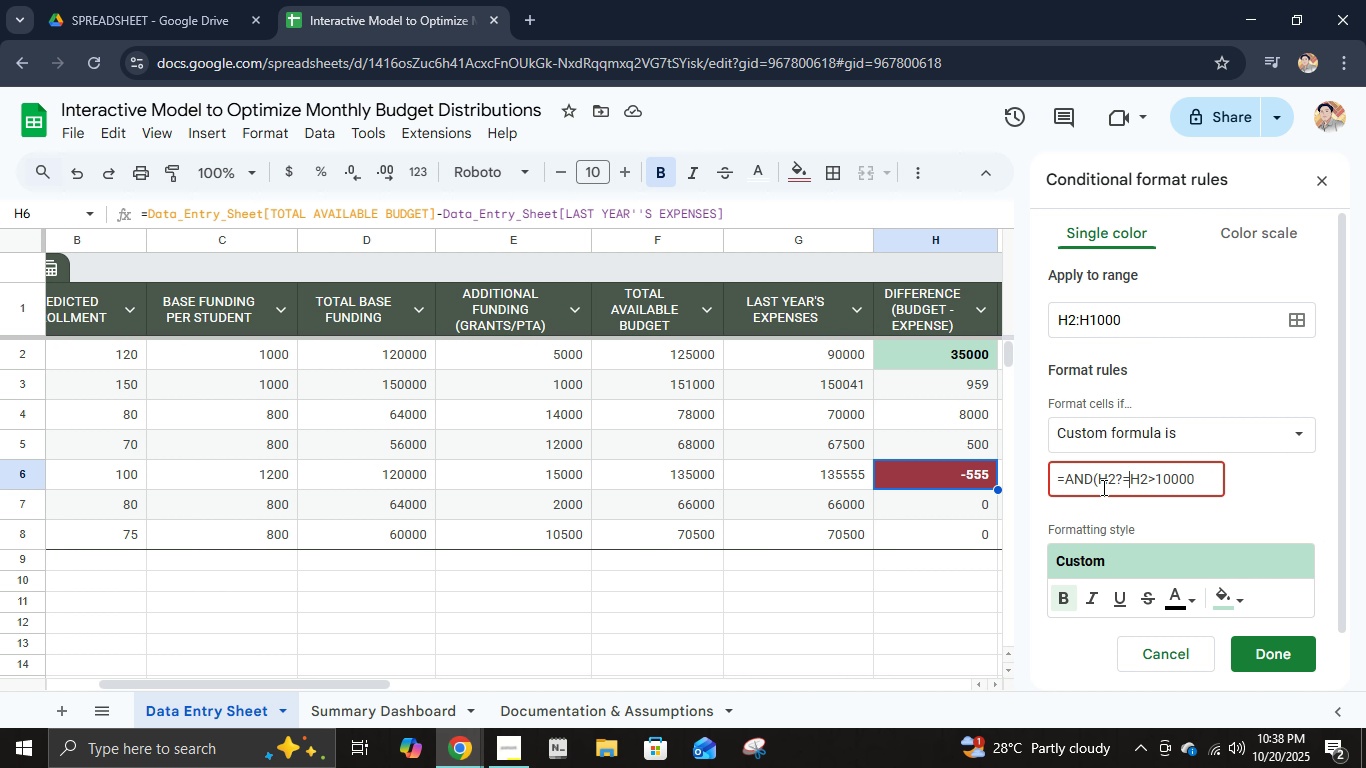 
key(Backspace)
 